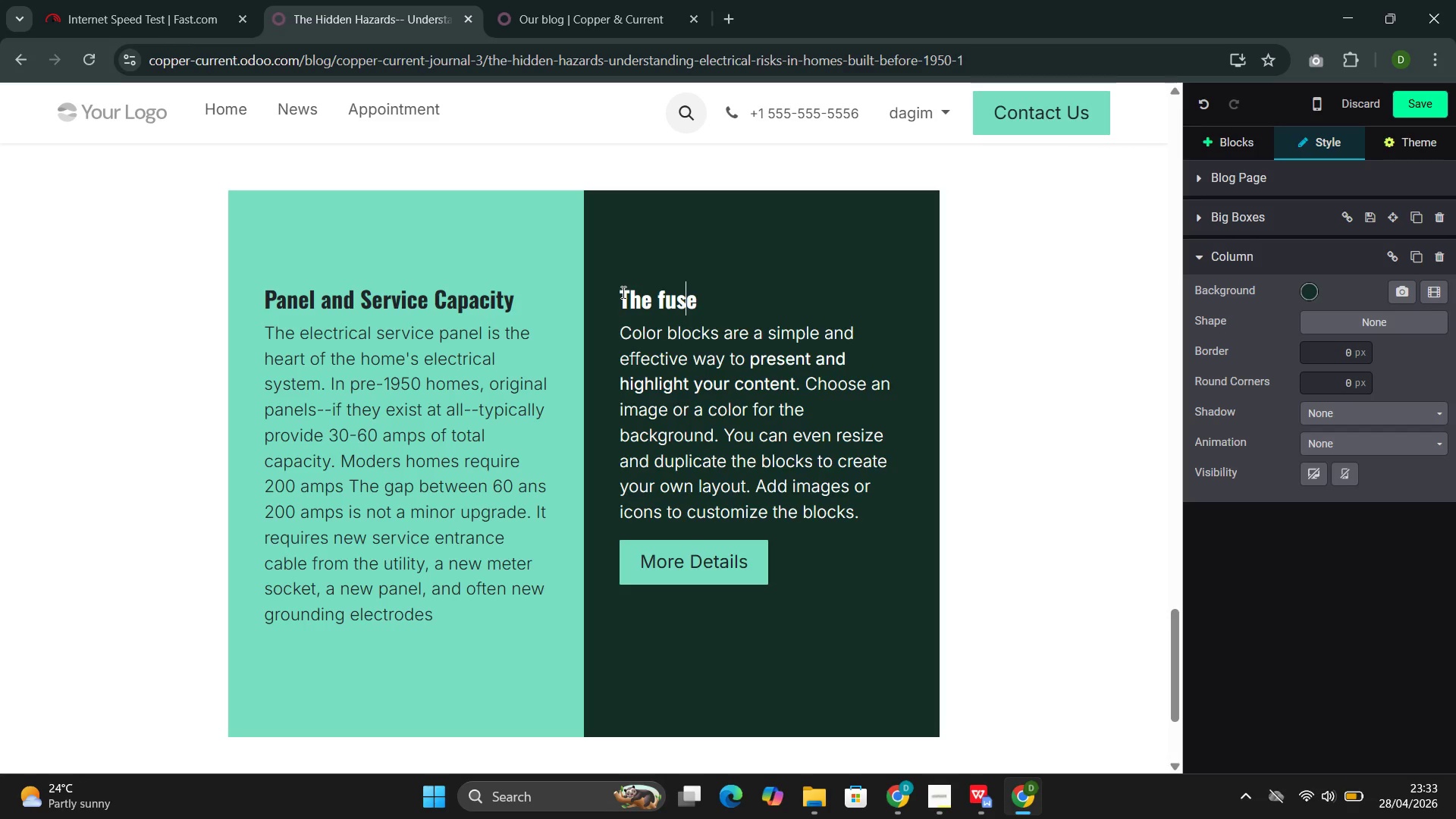 
key(ArrowLeft)
 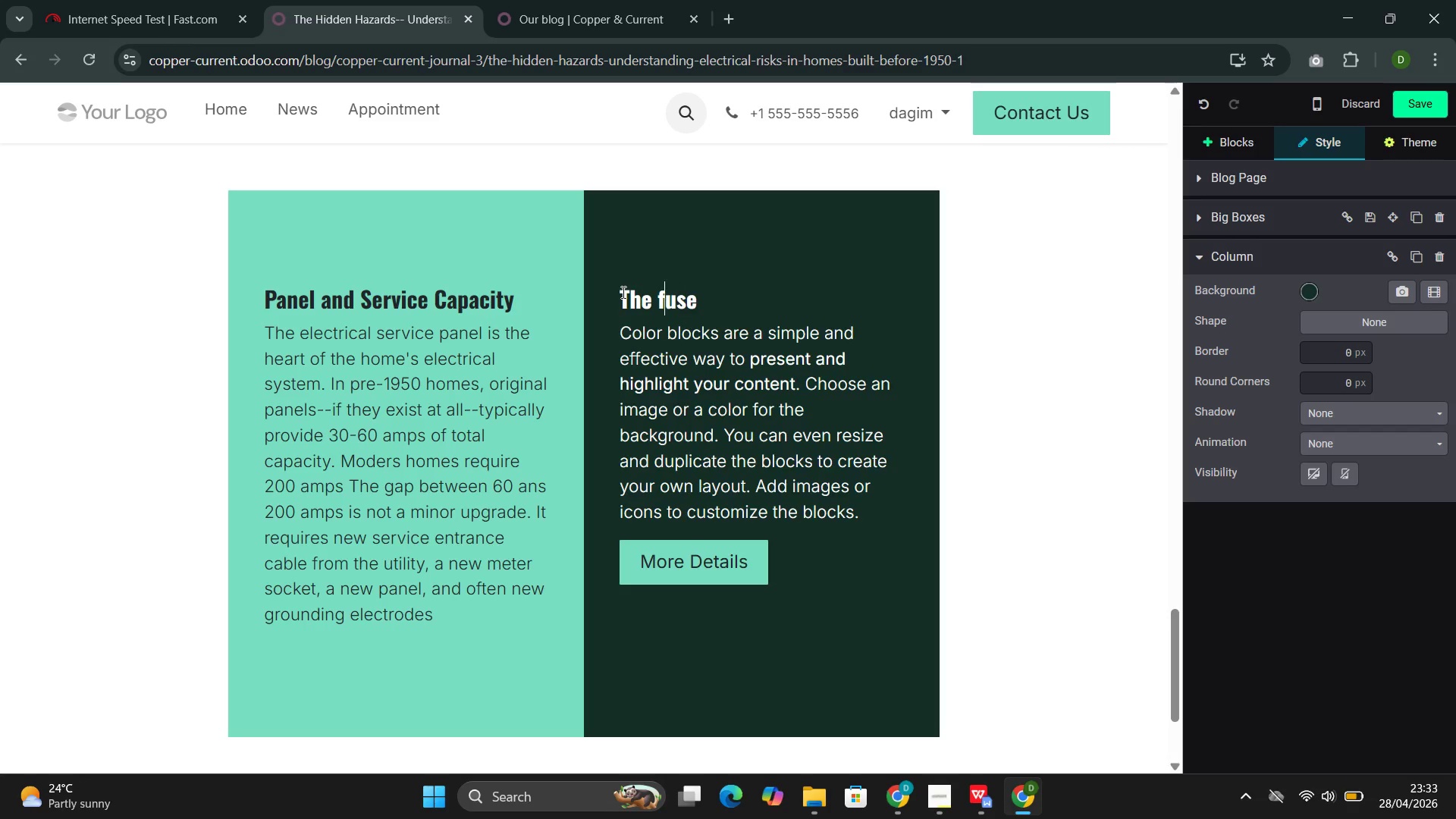 
key(ArrowLeft)
 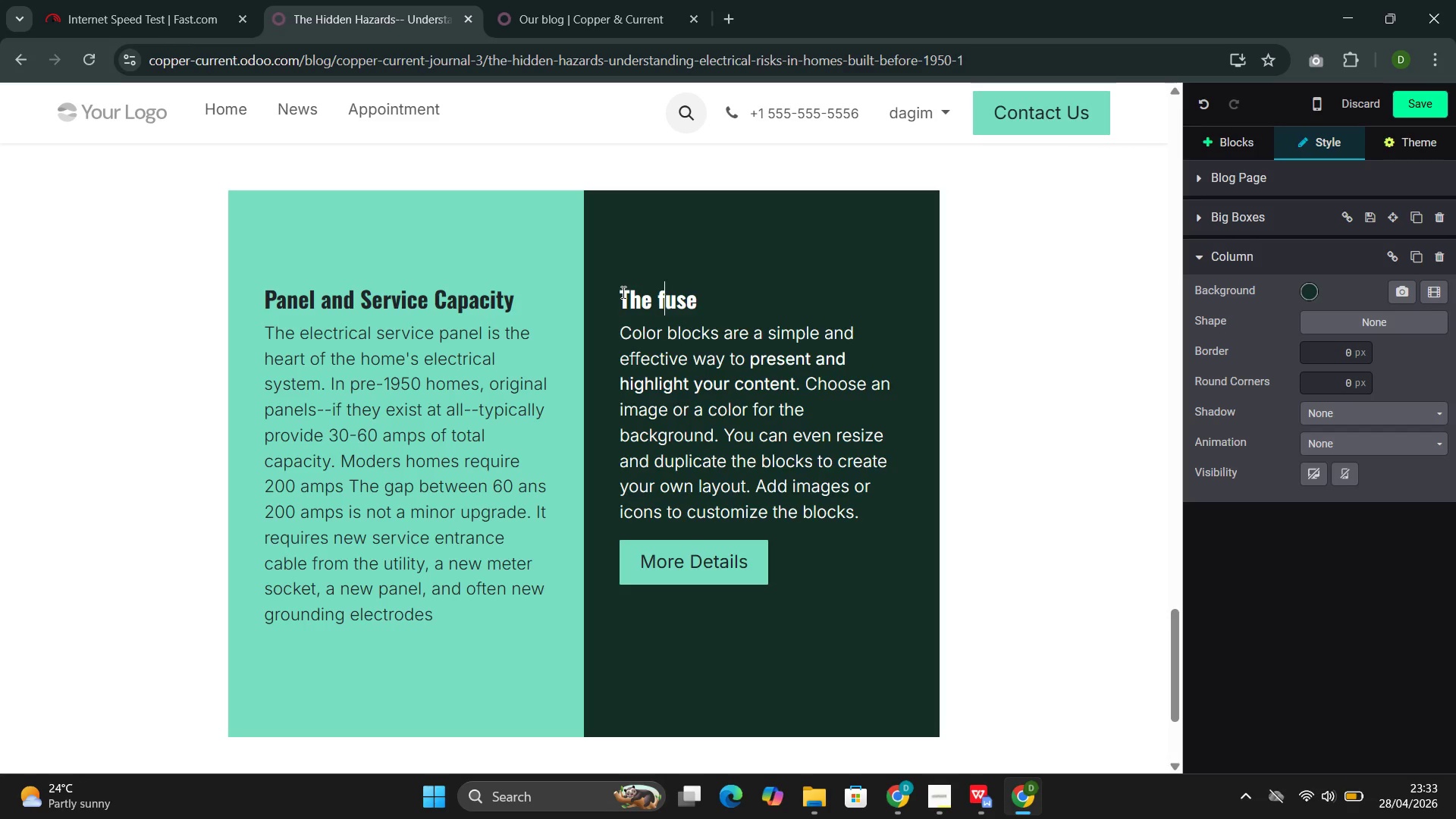 
key(Backspace)
 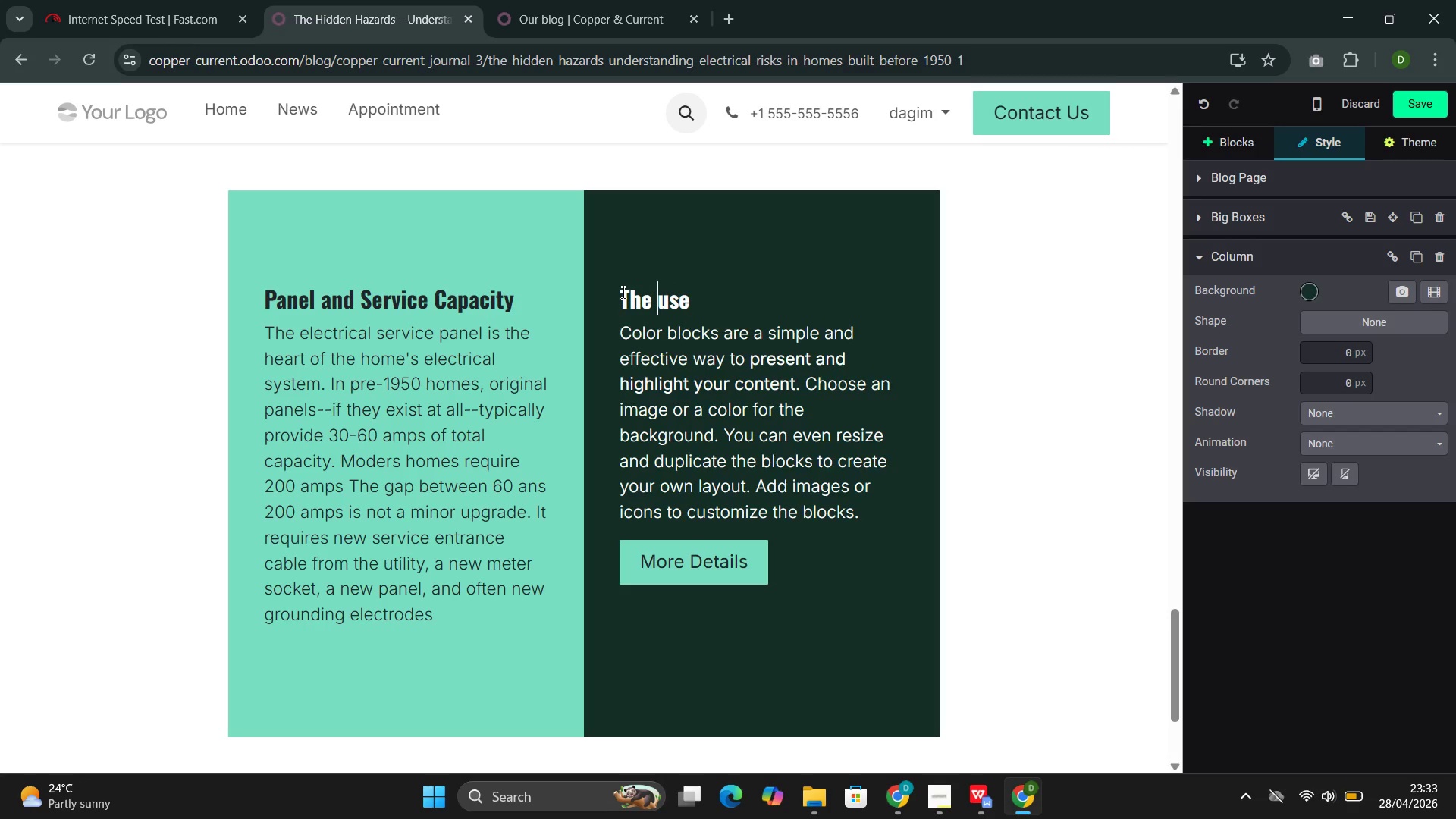 
key(Shift+F)
 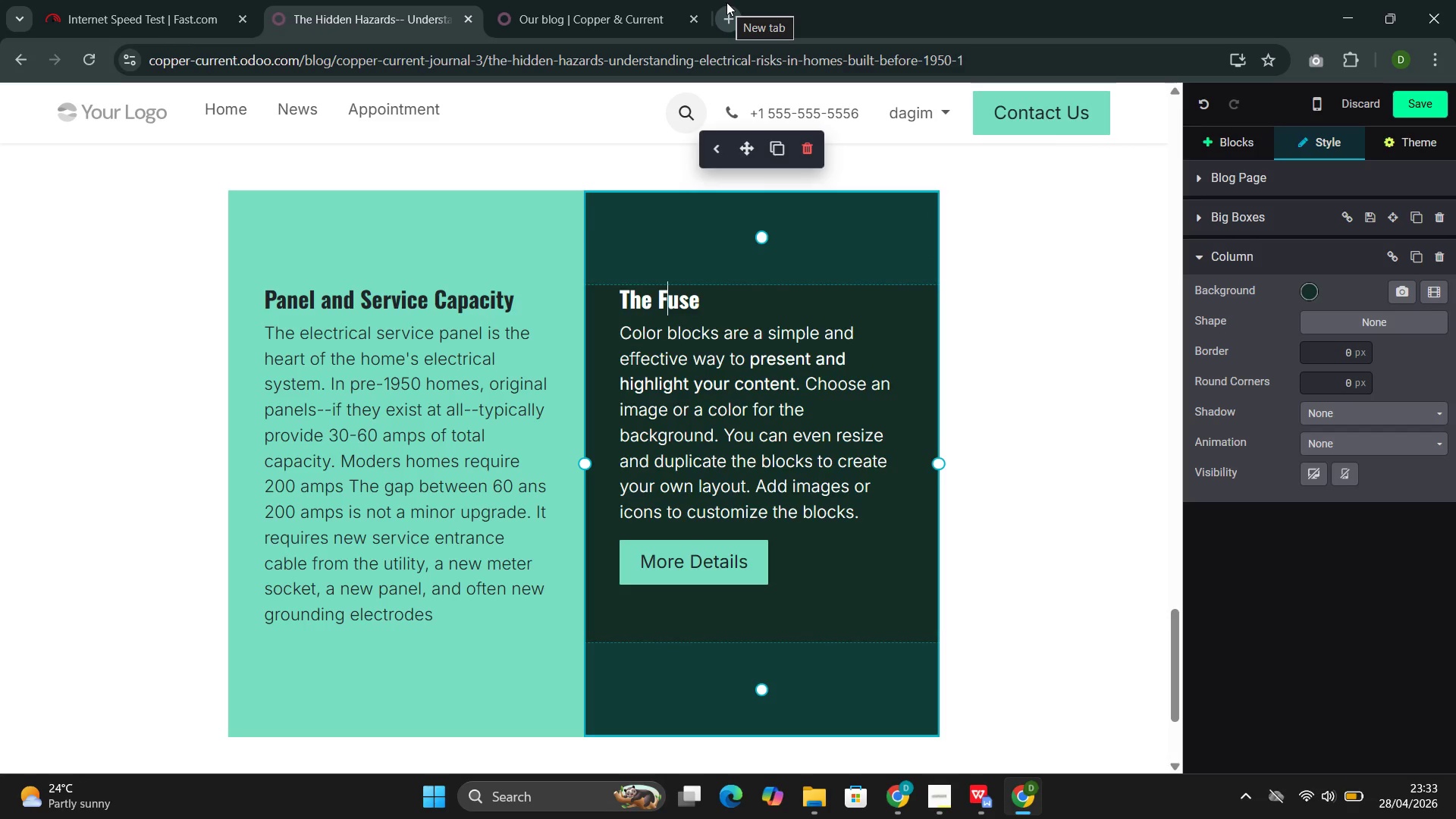 
wait(16.81)
 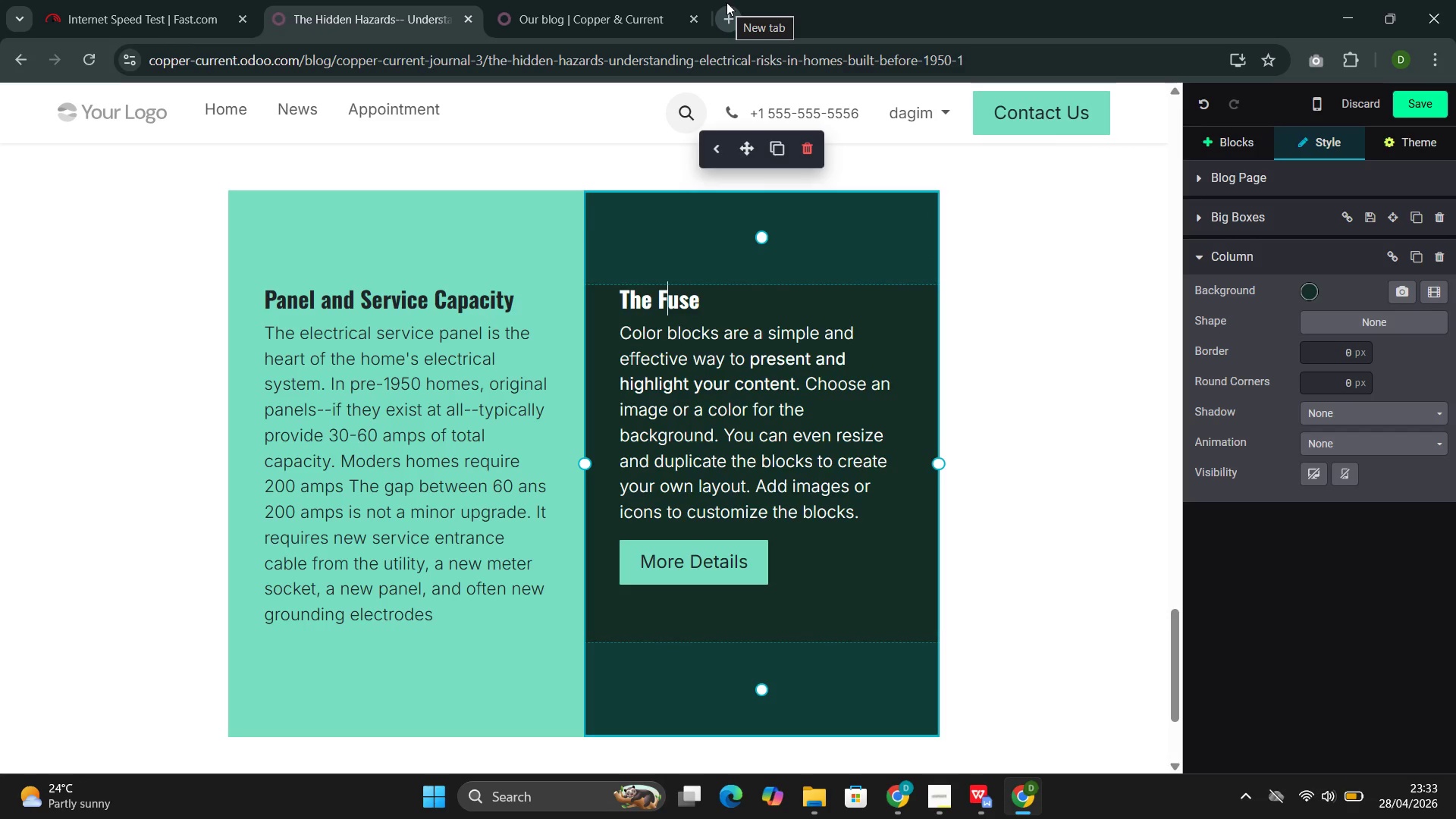 
key(ArrowRight)
 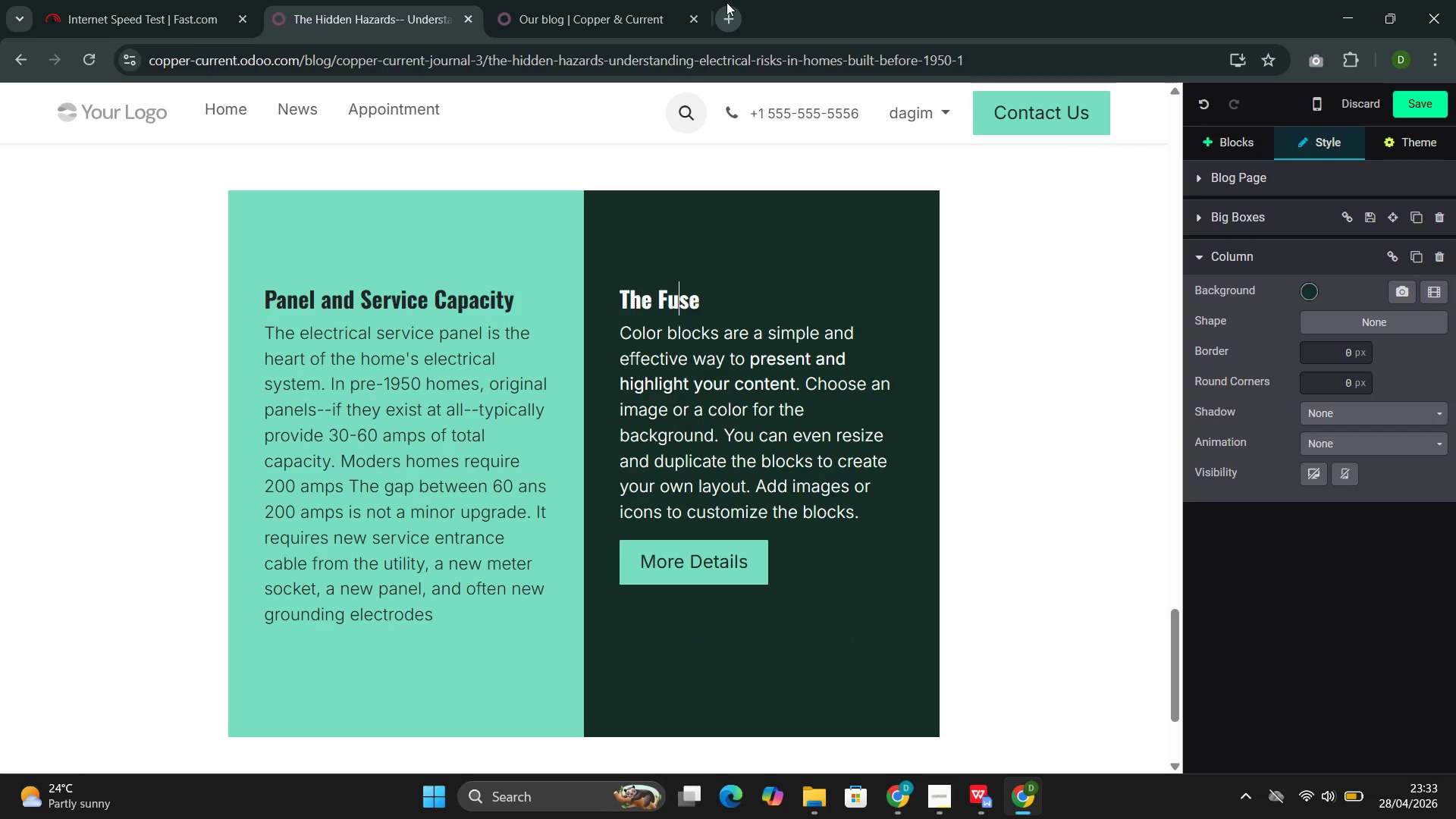 
key(ArrowRight)
 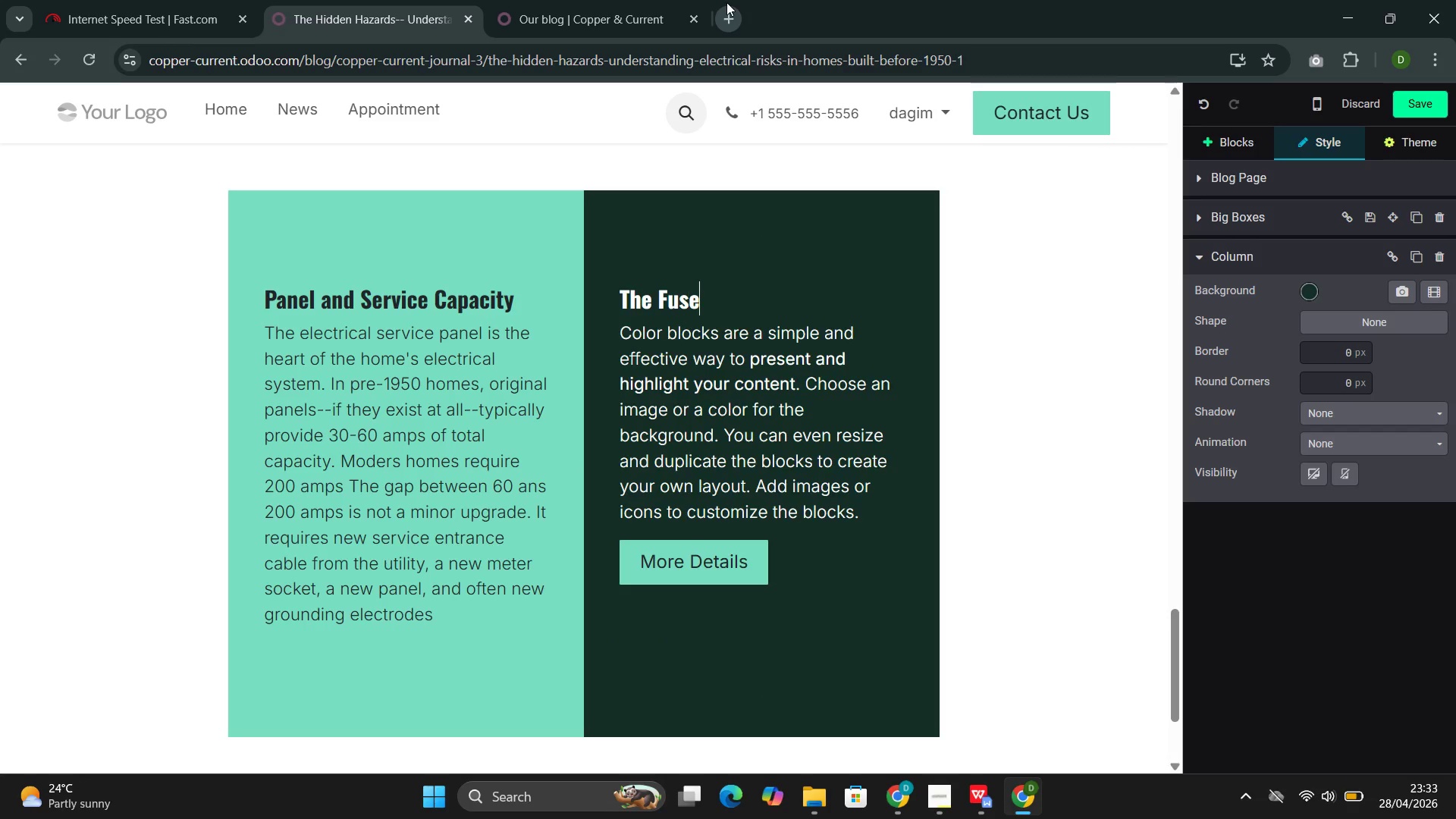 
key(ArrowRight)
 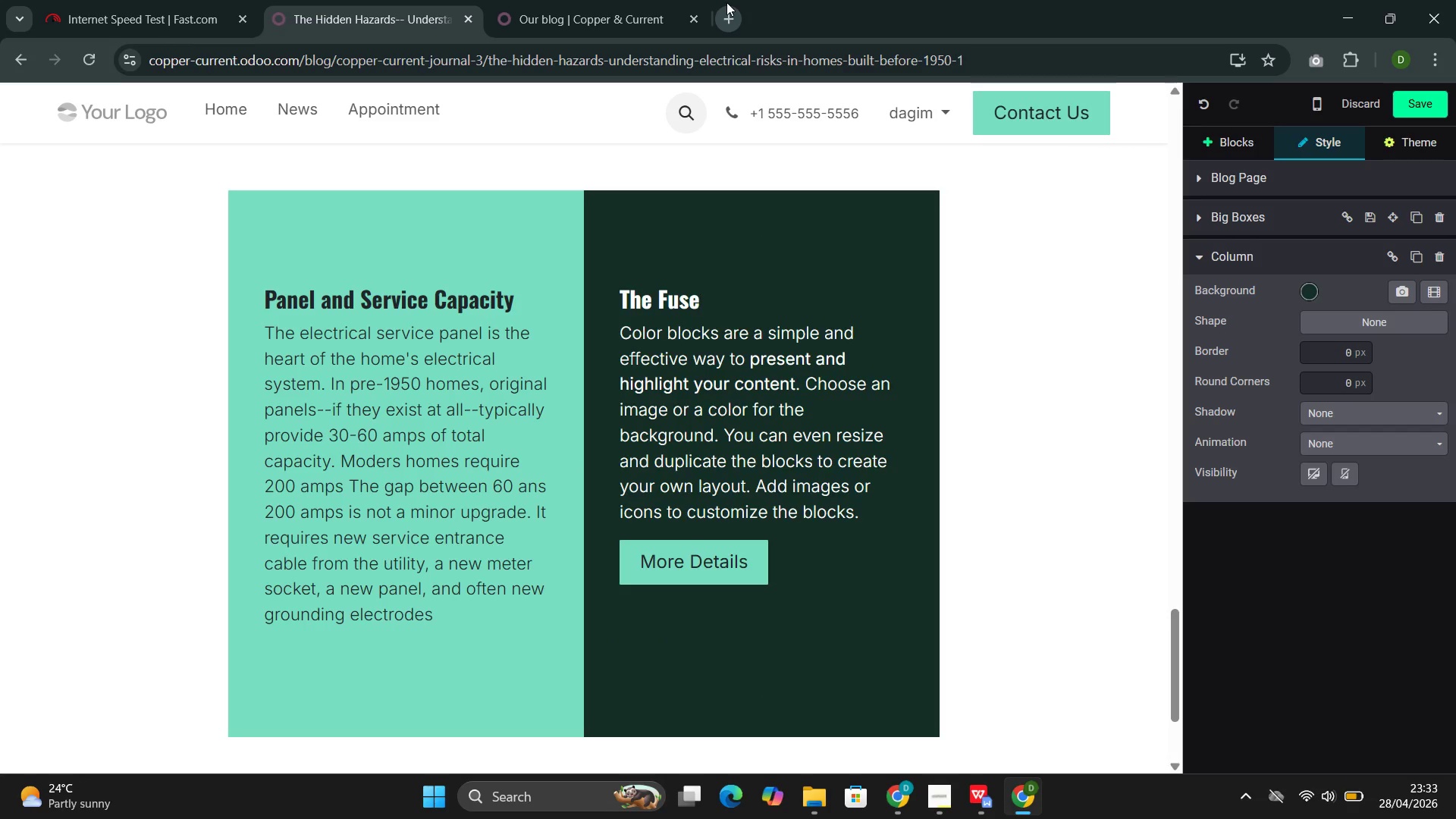 
type( box )
key(Backspace)
key(Backspace)
key(Backspace)
key(Backspace)
type(b)
key(Backspace)
type(N)
key(Backspace)
type(Boc)
key(Backspace)
type(x Leh)
key(Backspace)
type(gacy)
 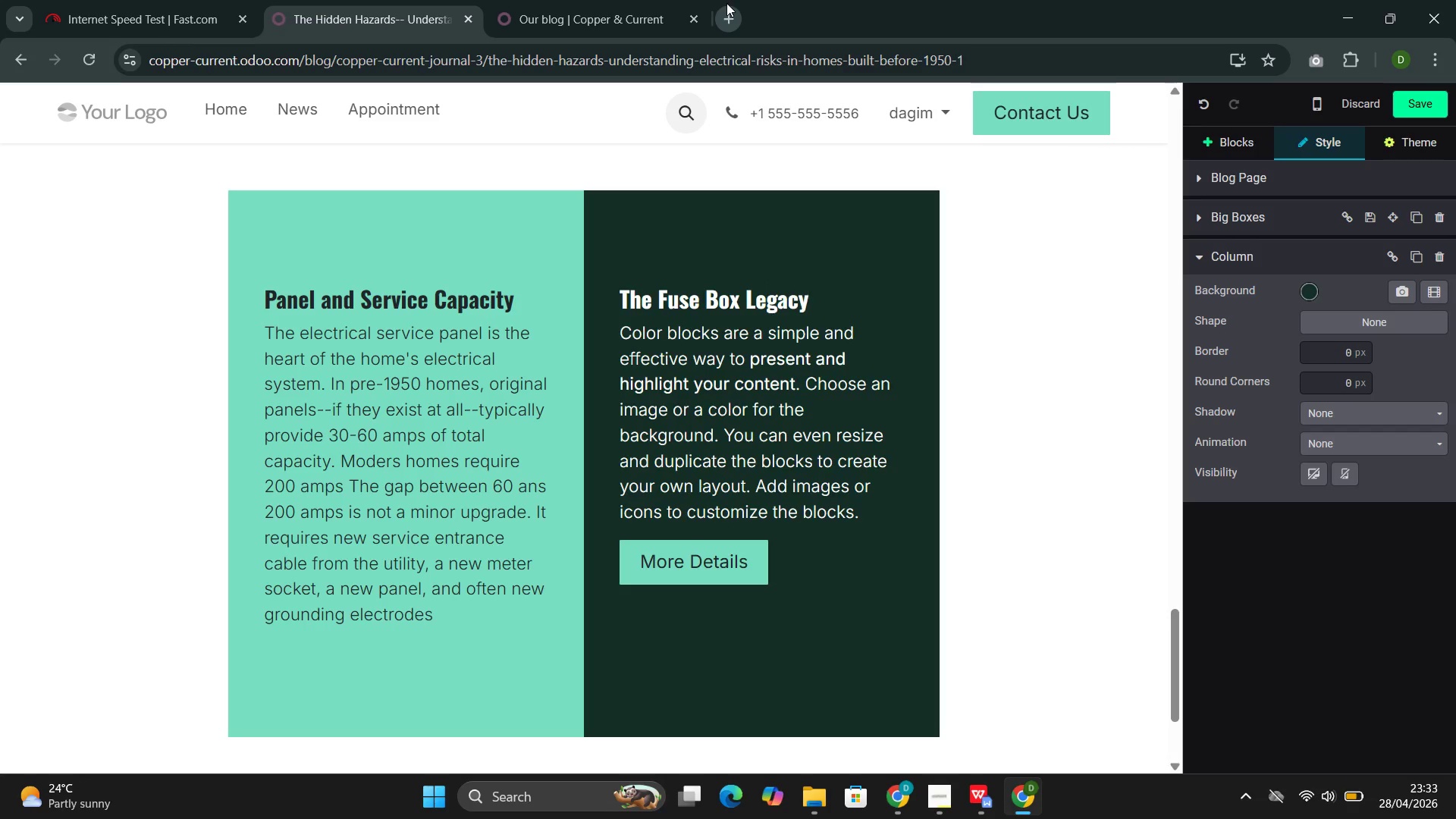 
left_click([638, 481])
 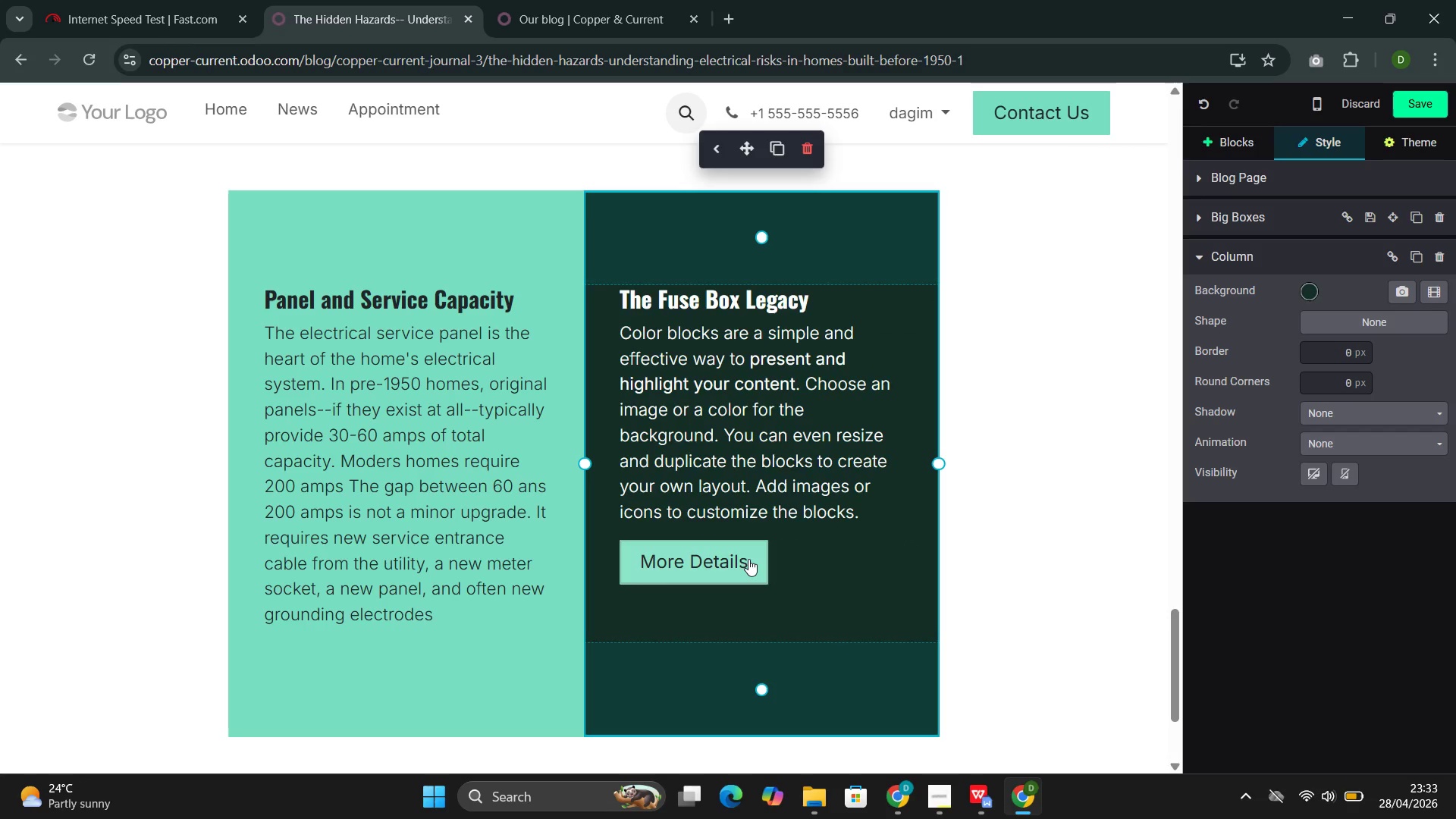 
left_click_drag(start_coordinate=[753, 560], to_coordinate=[666, 344])
 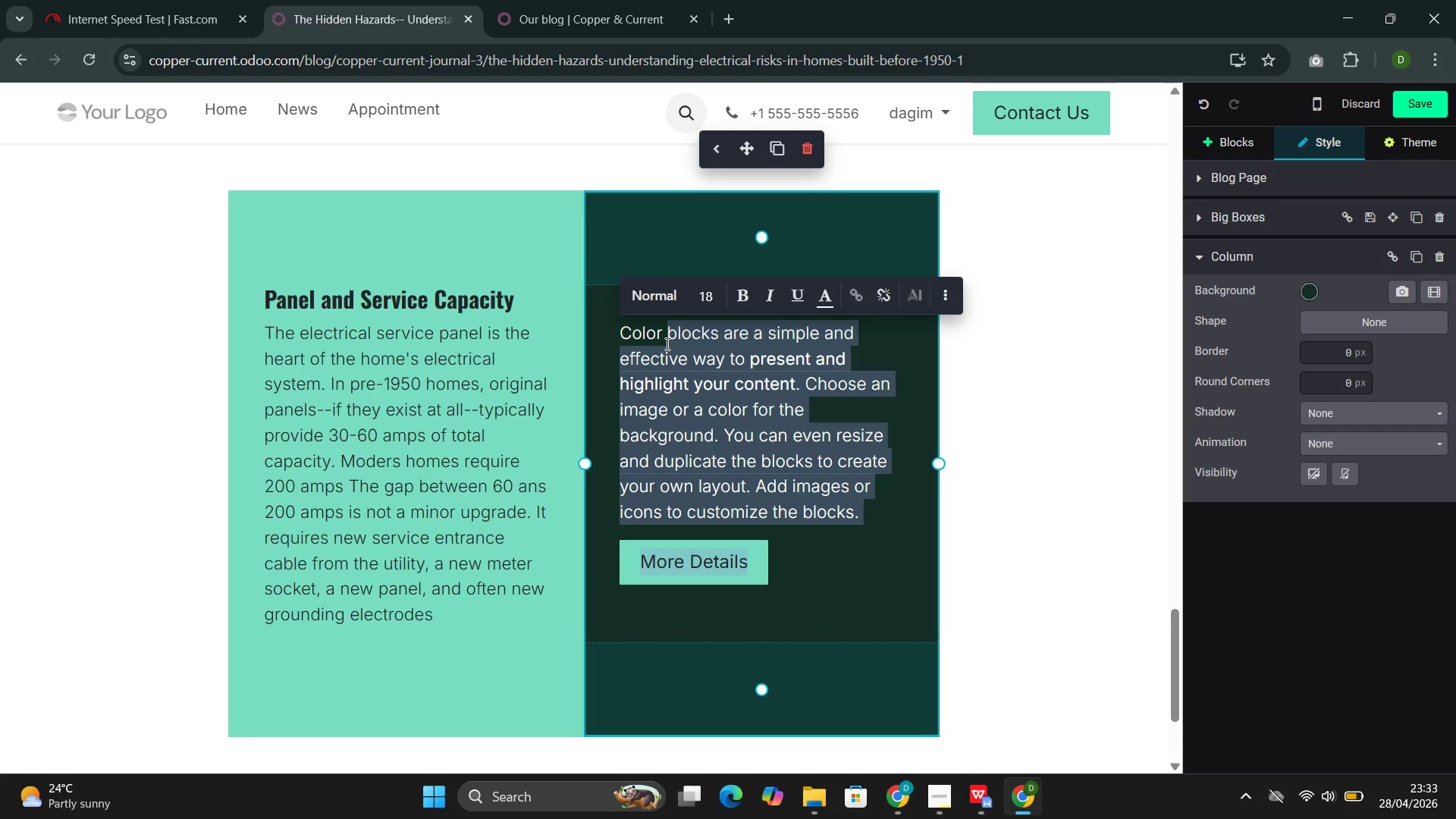 
key(Backspace)
 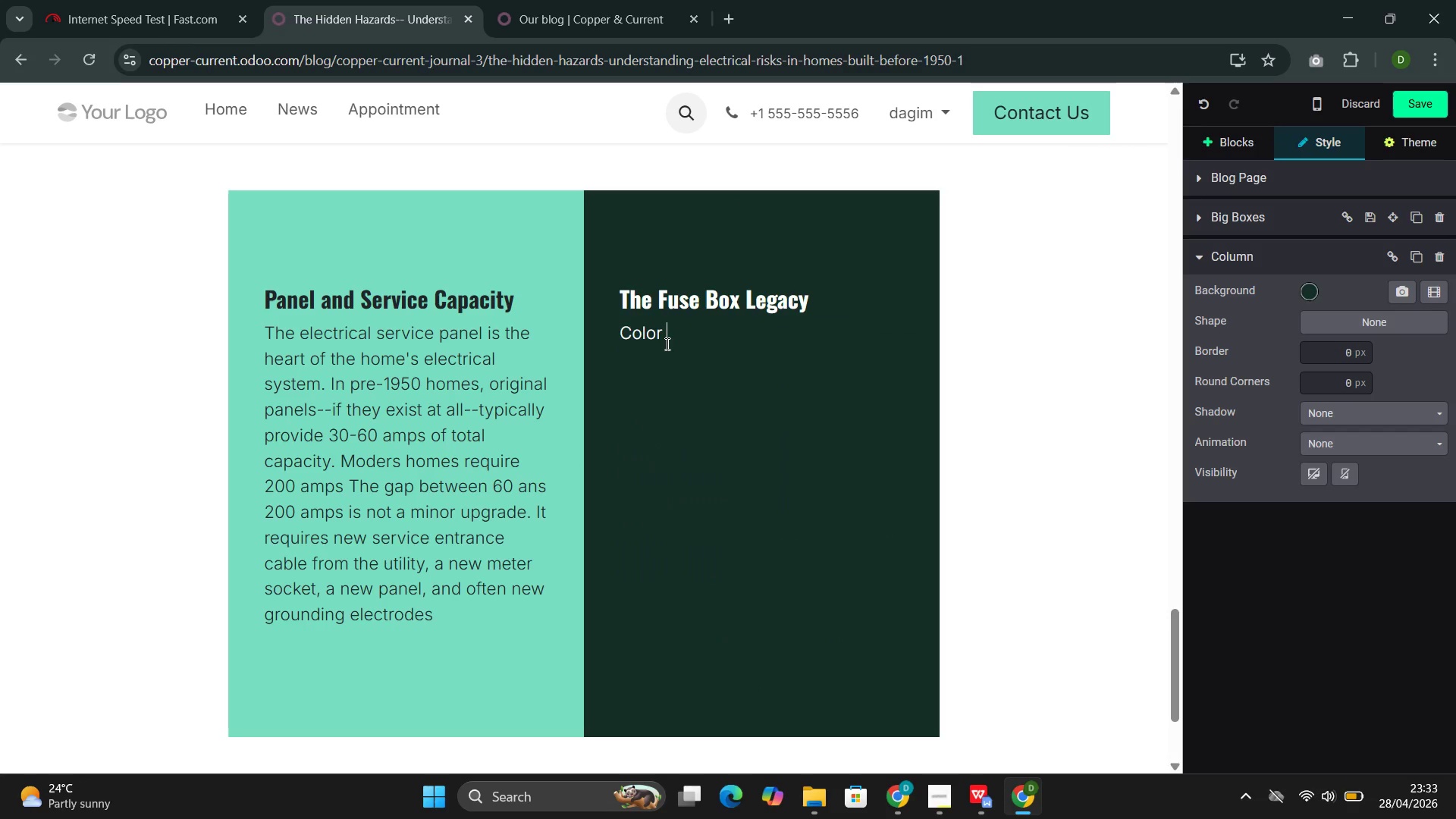 
key(Backspace)
 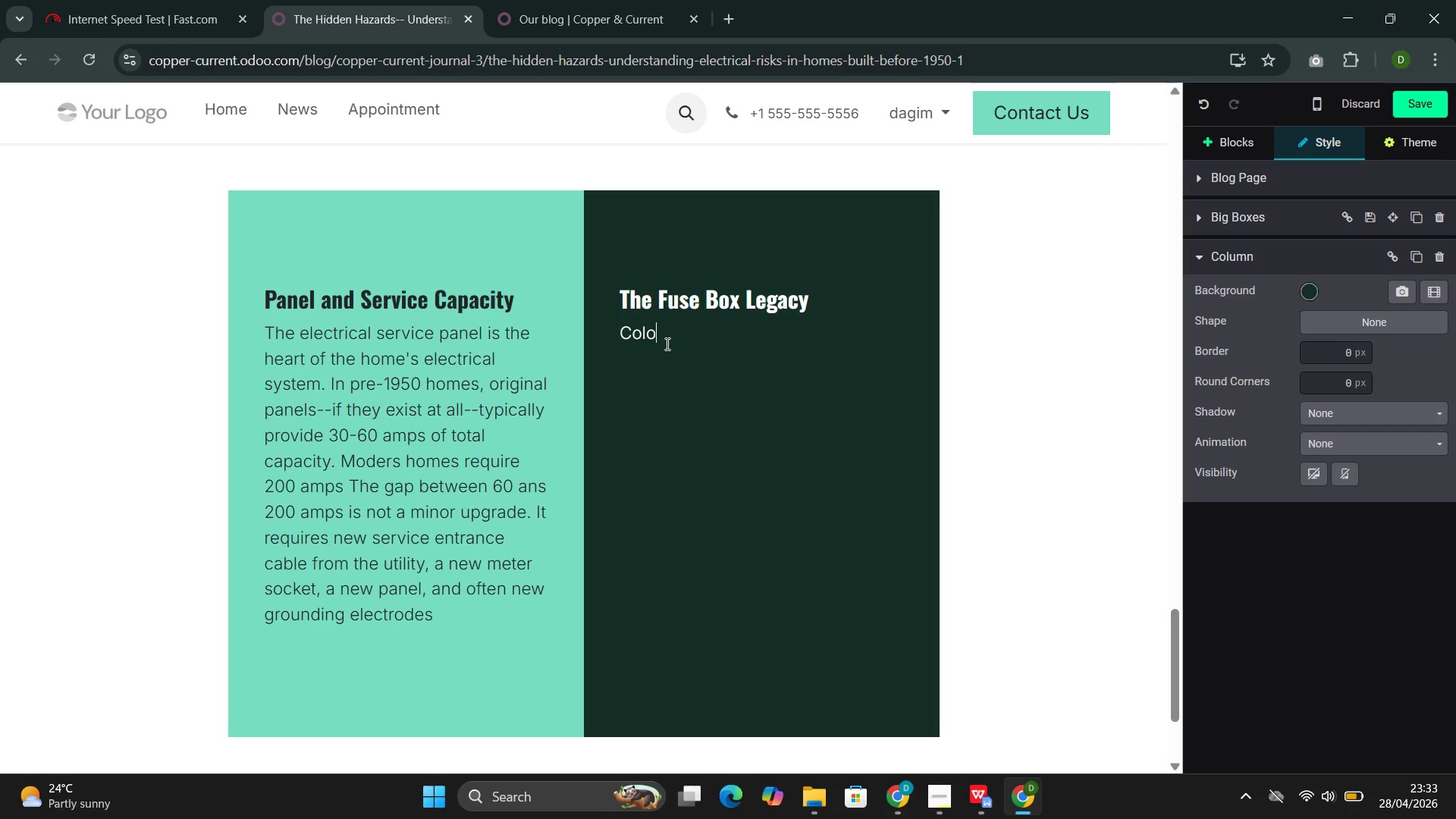 
key(Backspace)
 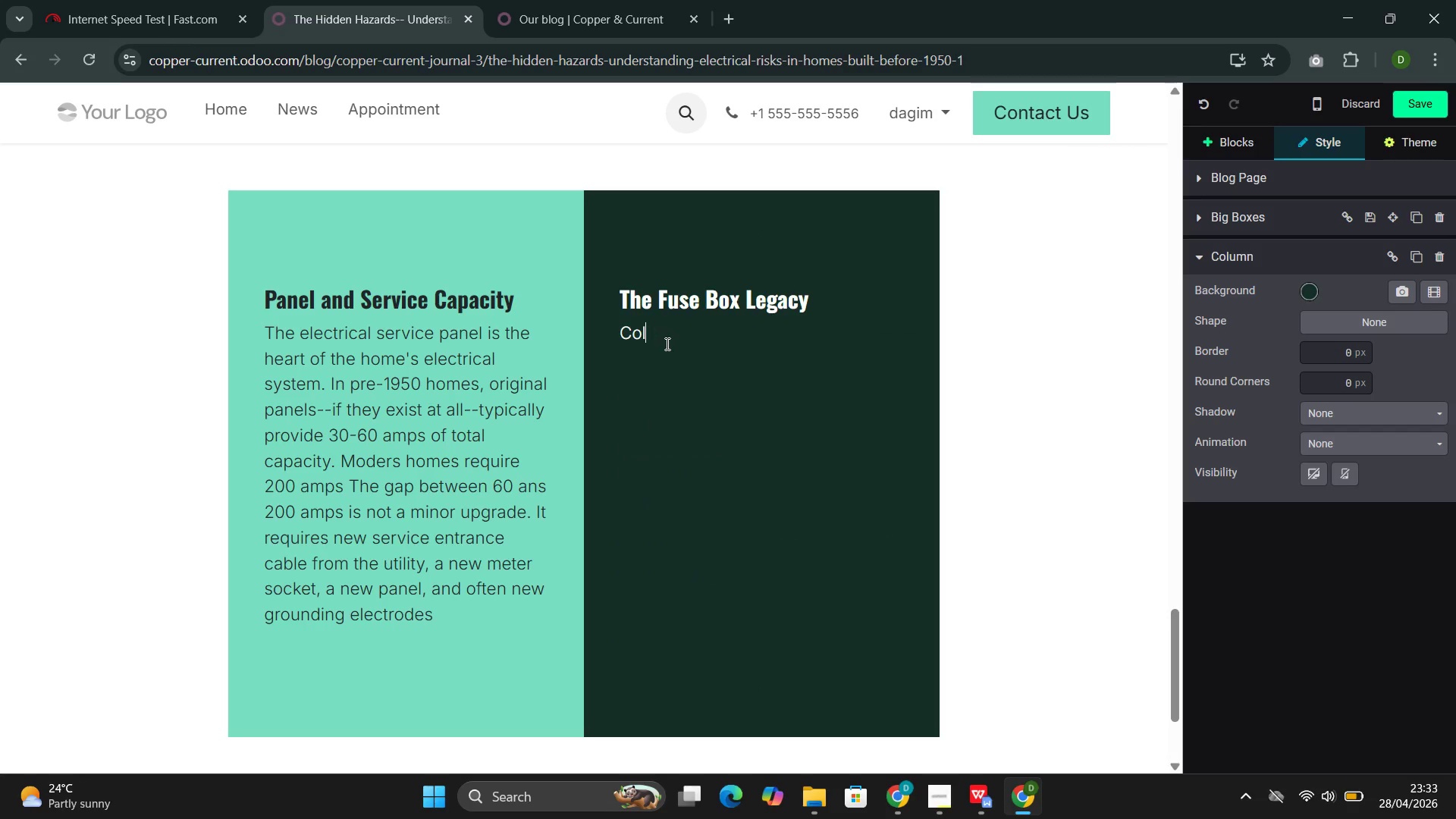 
key(Backspace)
 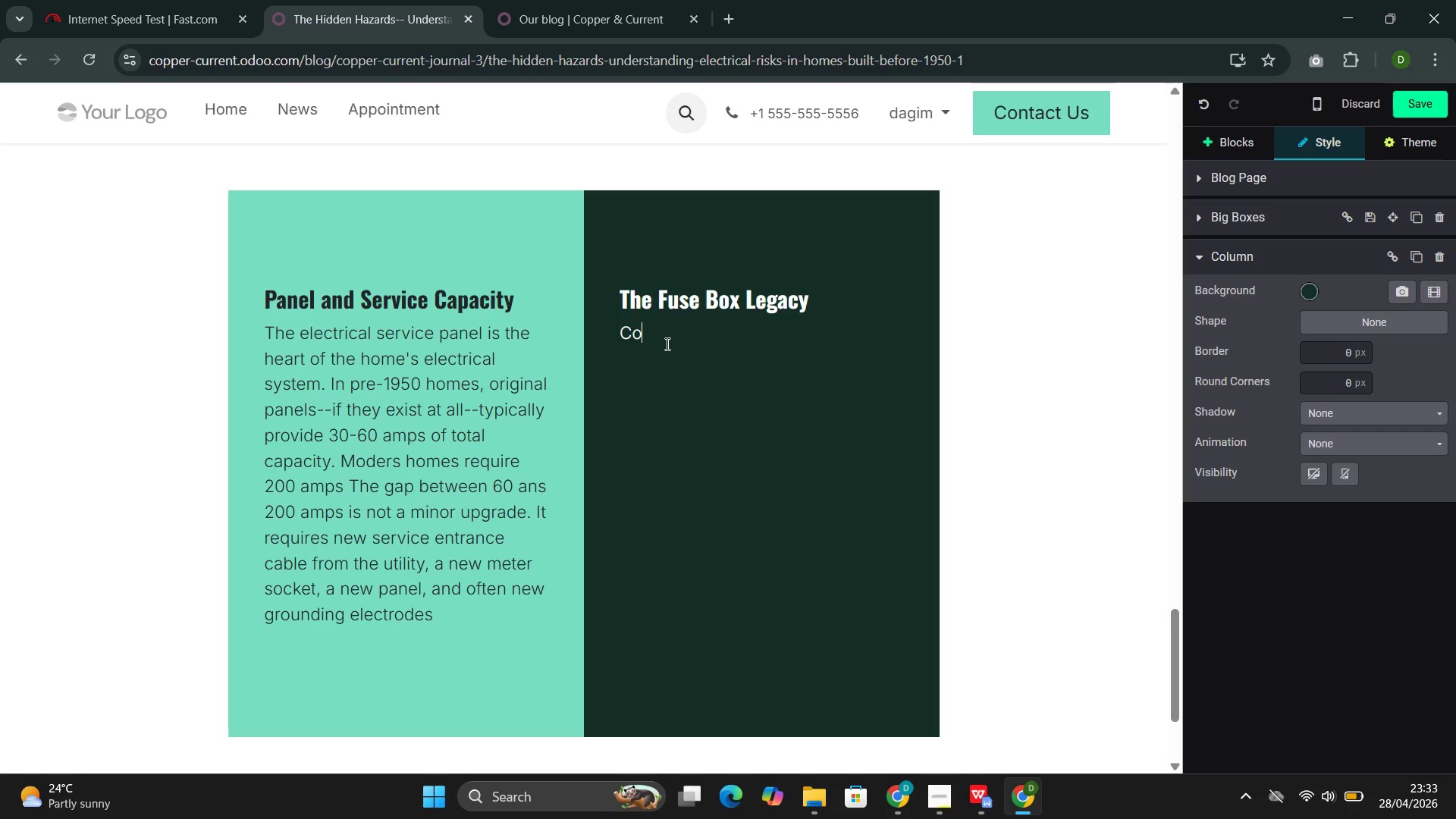 
key(Backspace)
 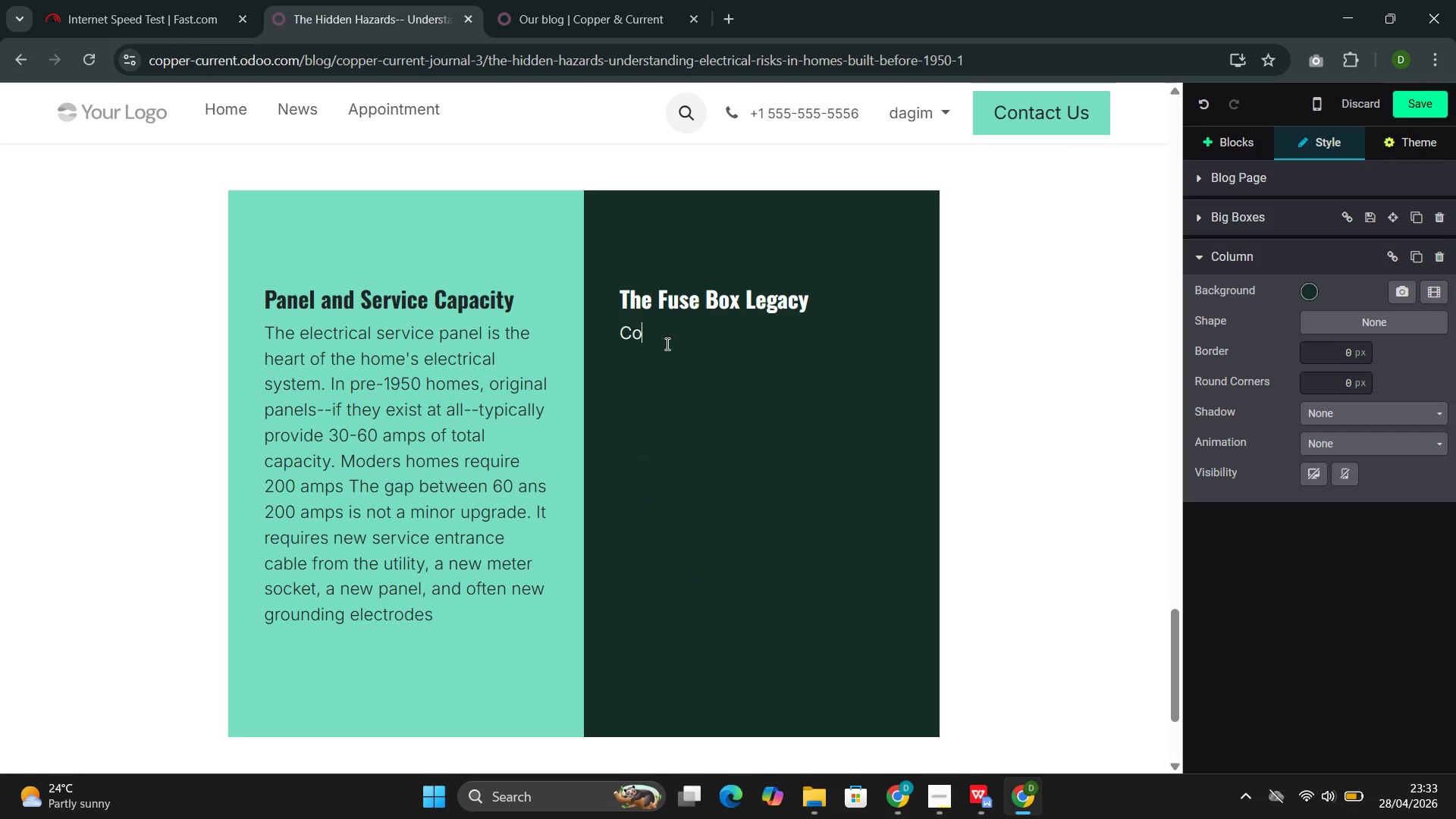 
key(Backspace)
 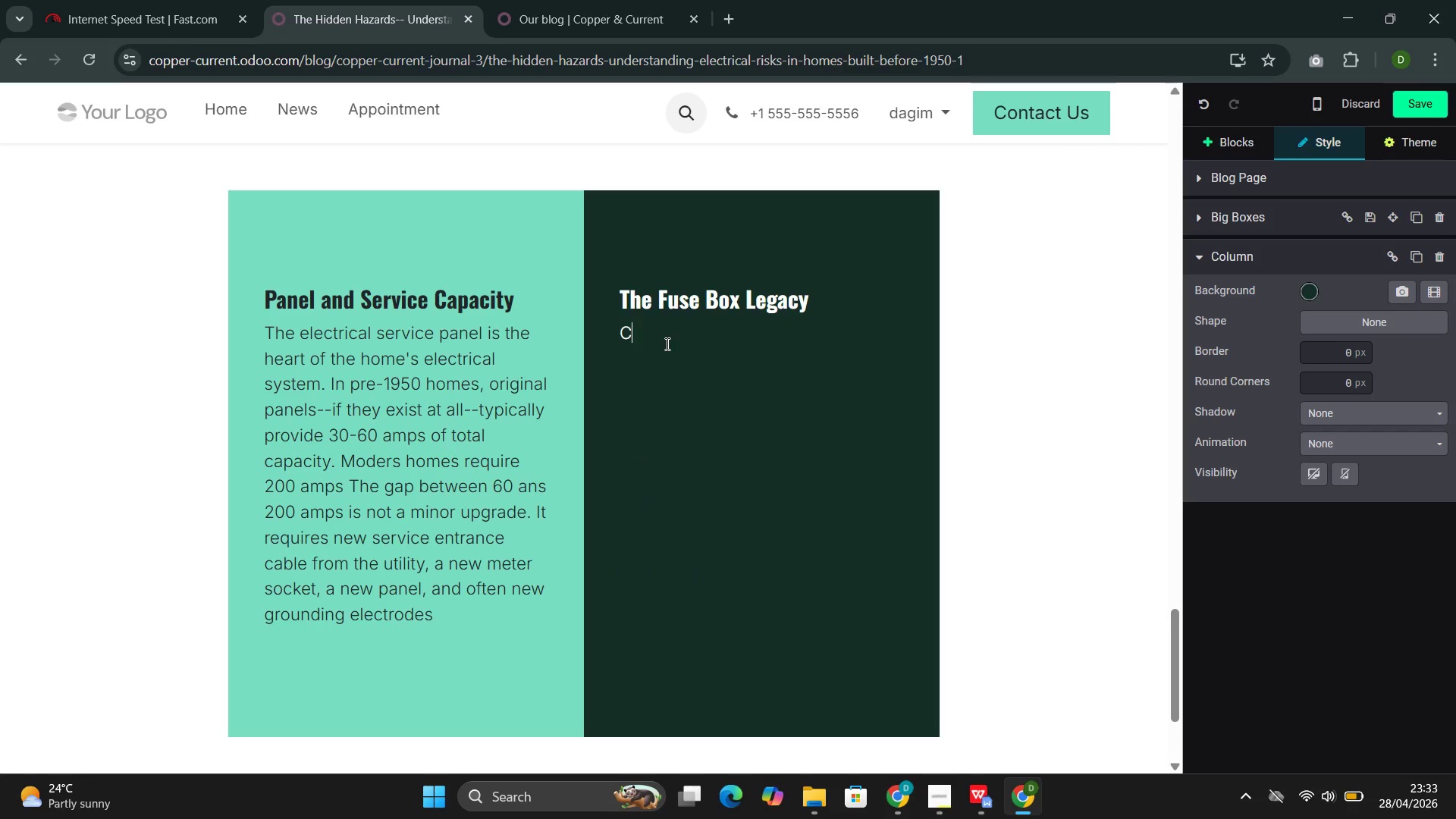 
key(Backspace)
 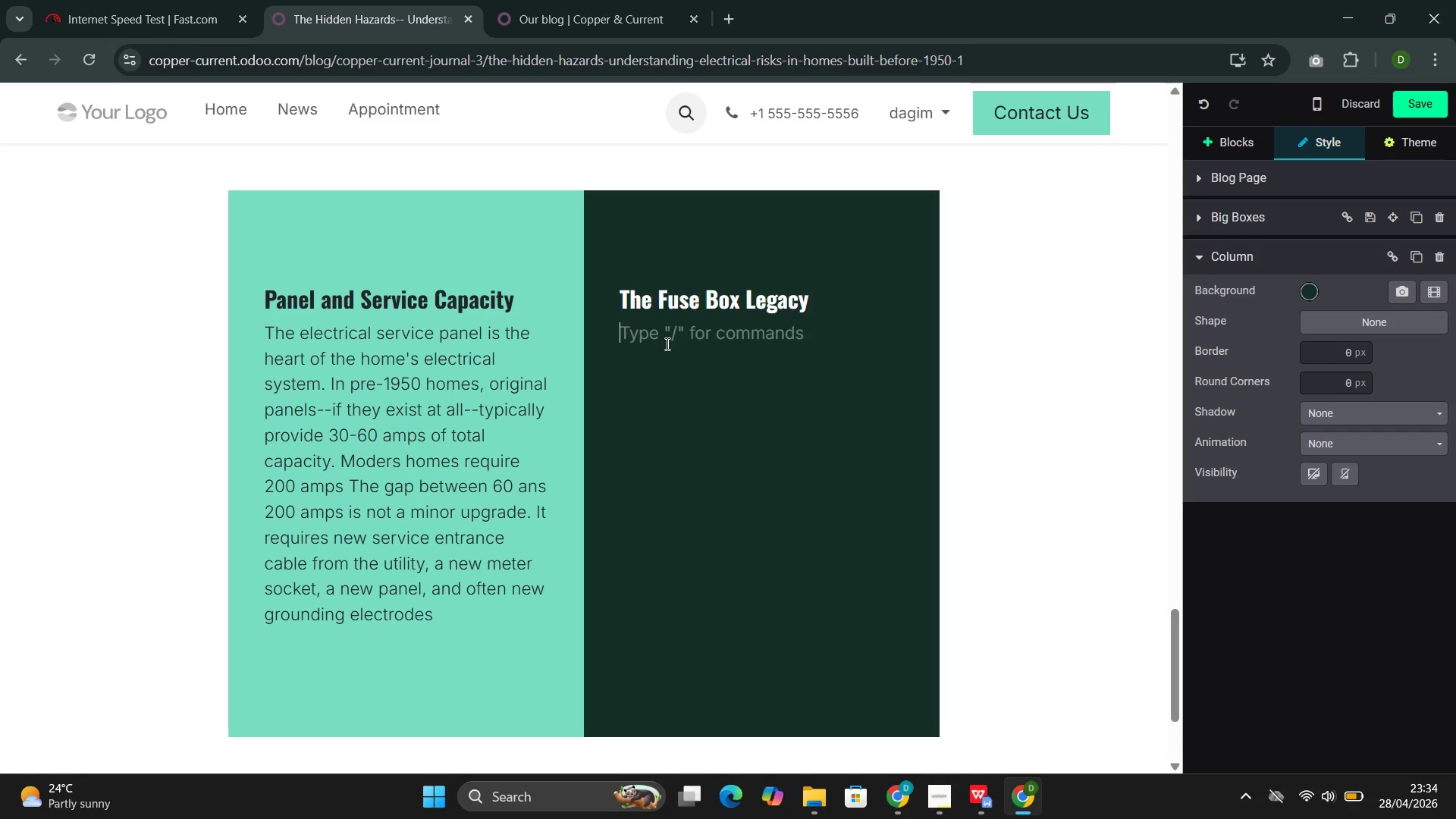 
wait(5.86)
 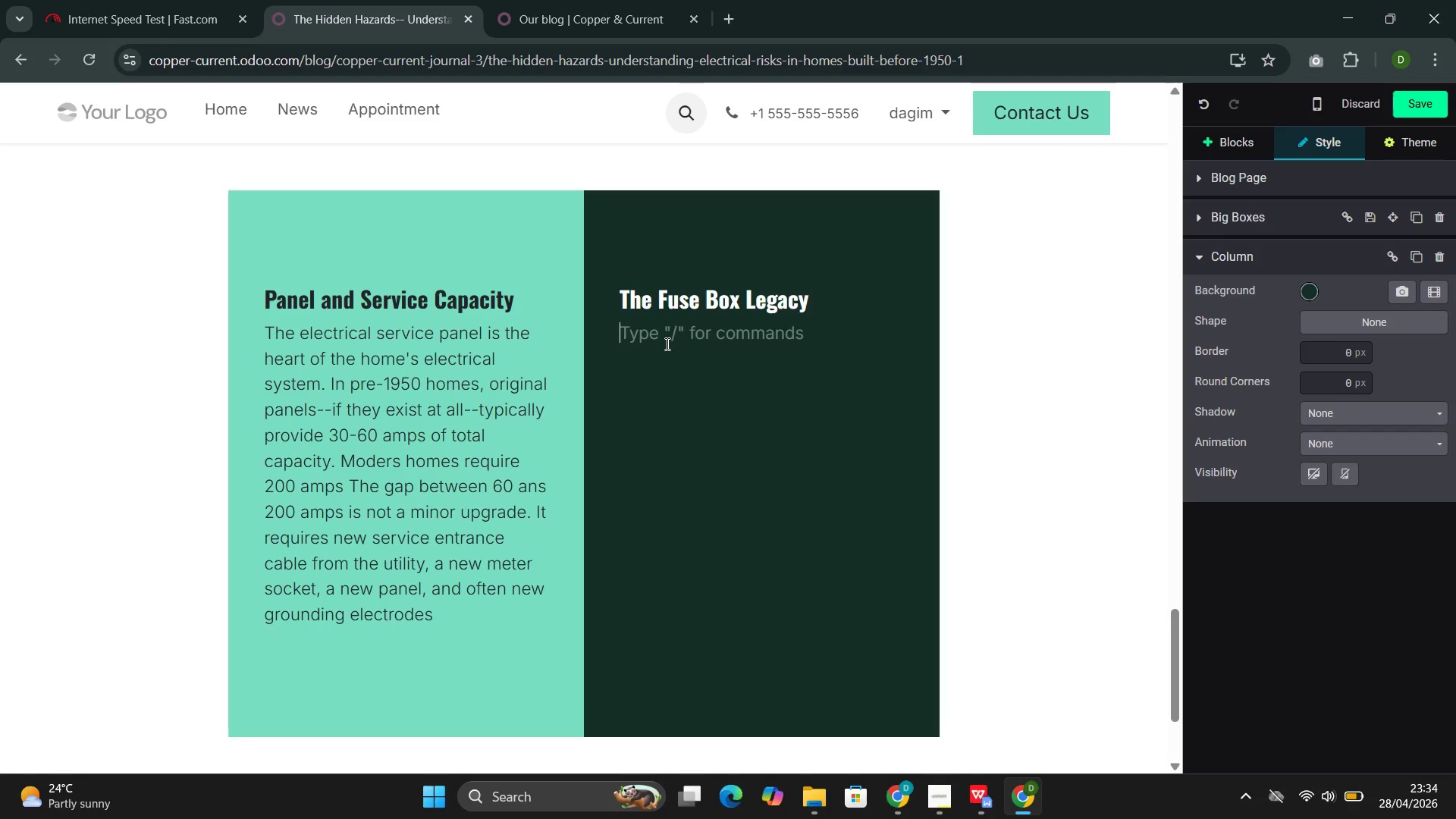 
type(Some historic homes still operate on the oprginal fud)
key(Backspace)
type(se box rather than circuit breakers )
key(Backspace)
type(. Fuses function adequately when proper;)
key(Backspace)
type(ly )
 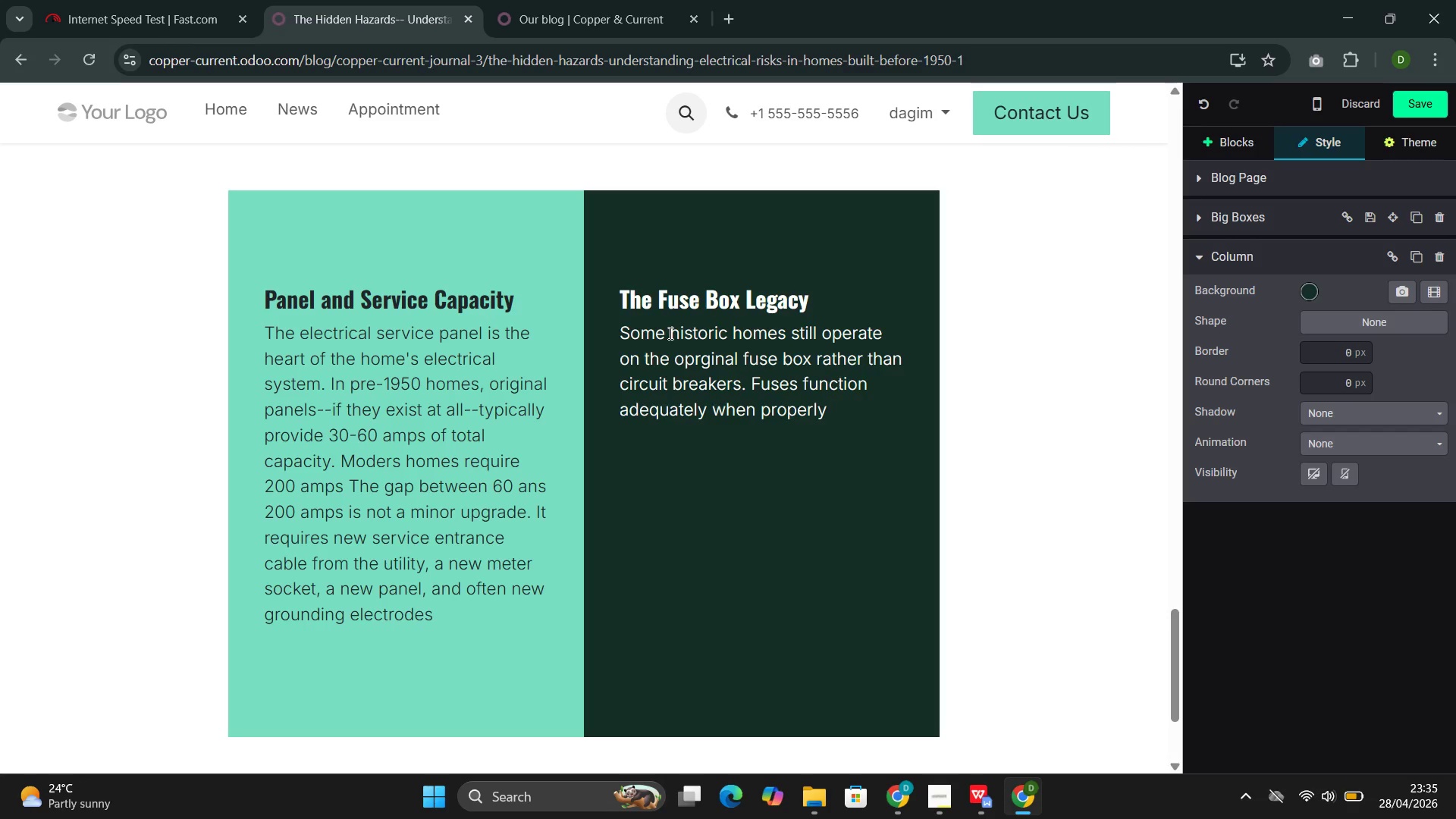 
type(sized, bi)
key(Backspace)
type(ut )
 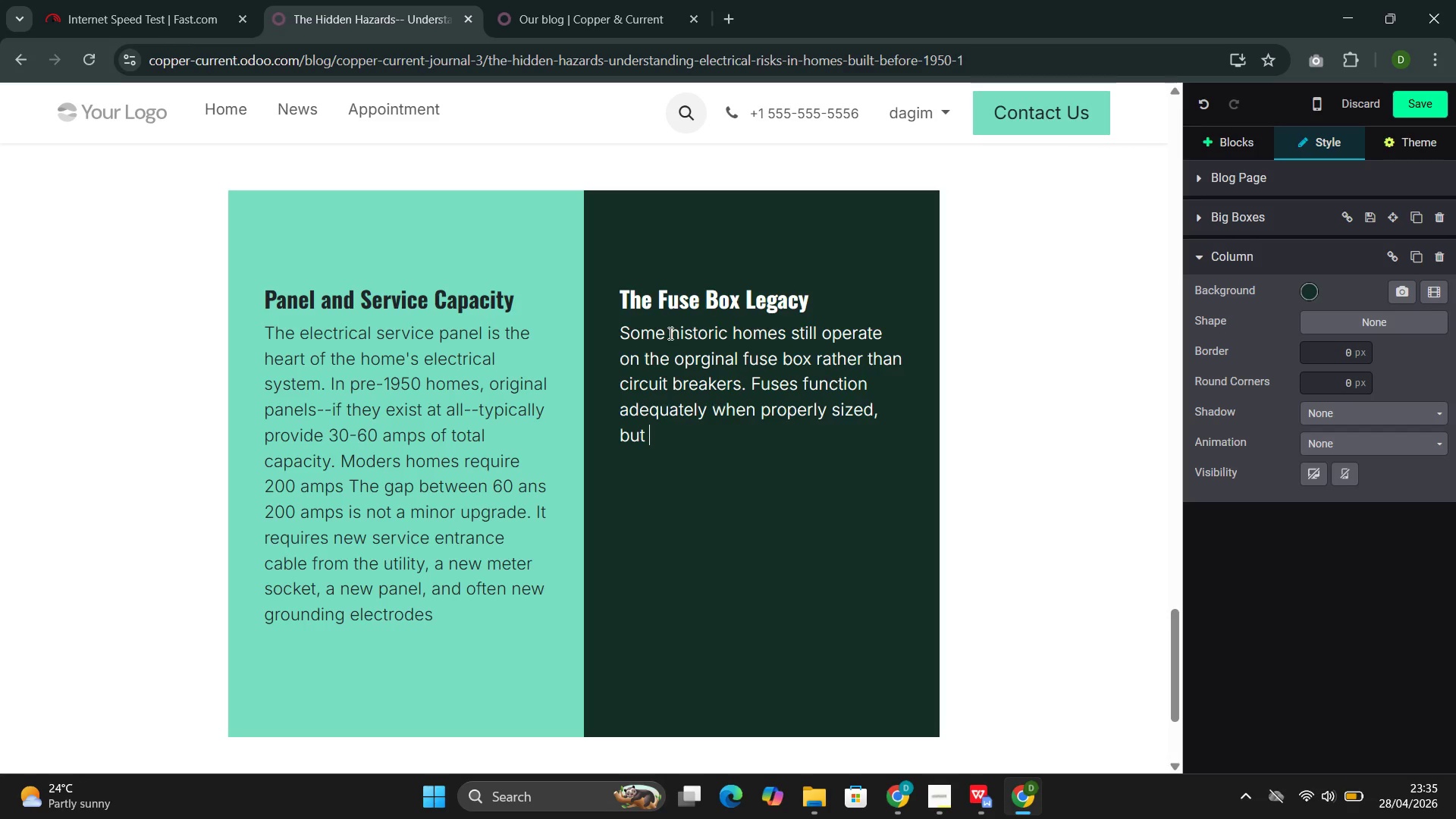 
type(the very nature of replaceable fuses invites dangerous impr)
 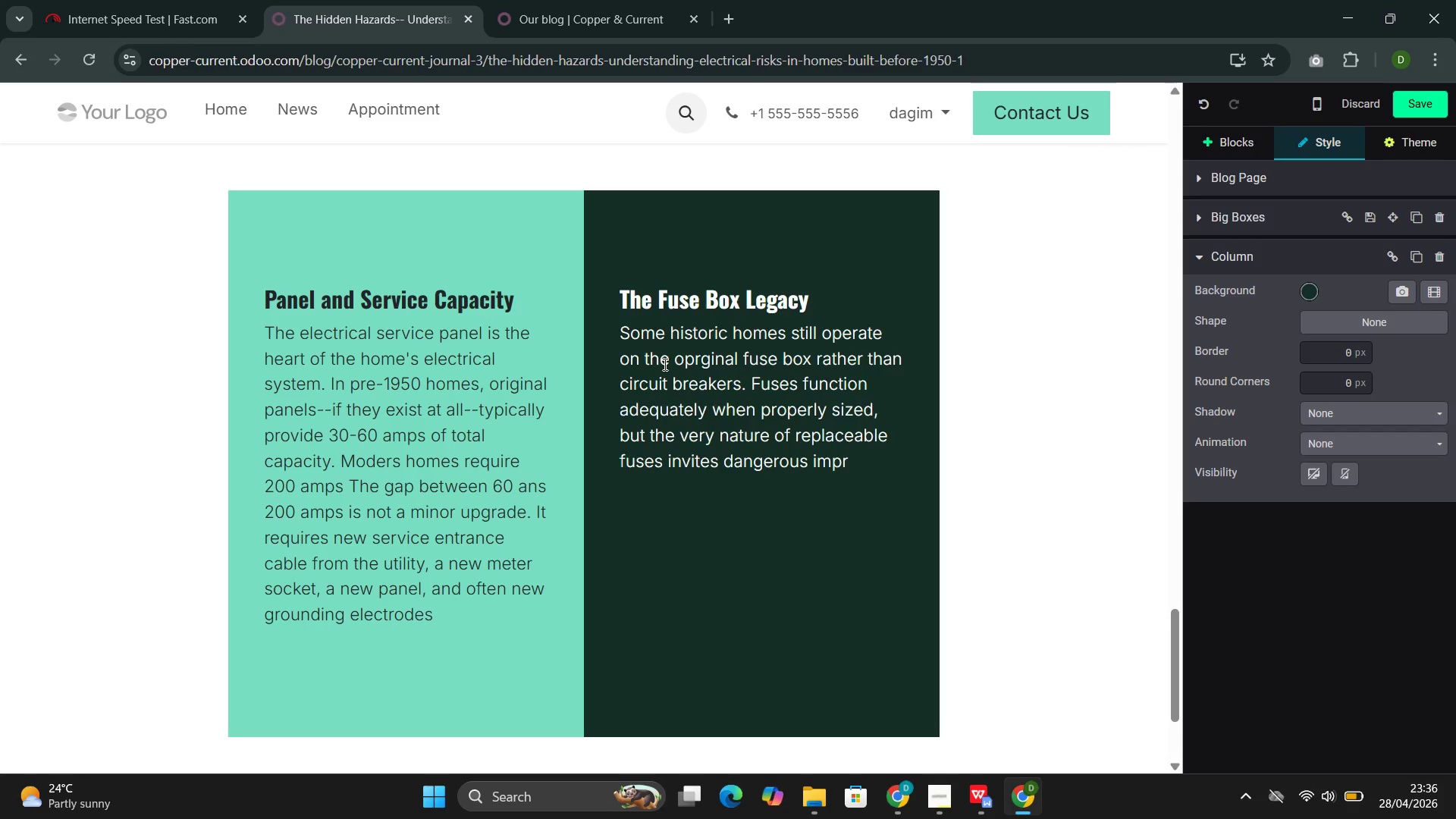 
type(ovisation. A homeowner frusta)
key(Backspace)
type(rated )
 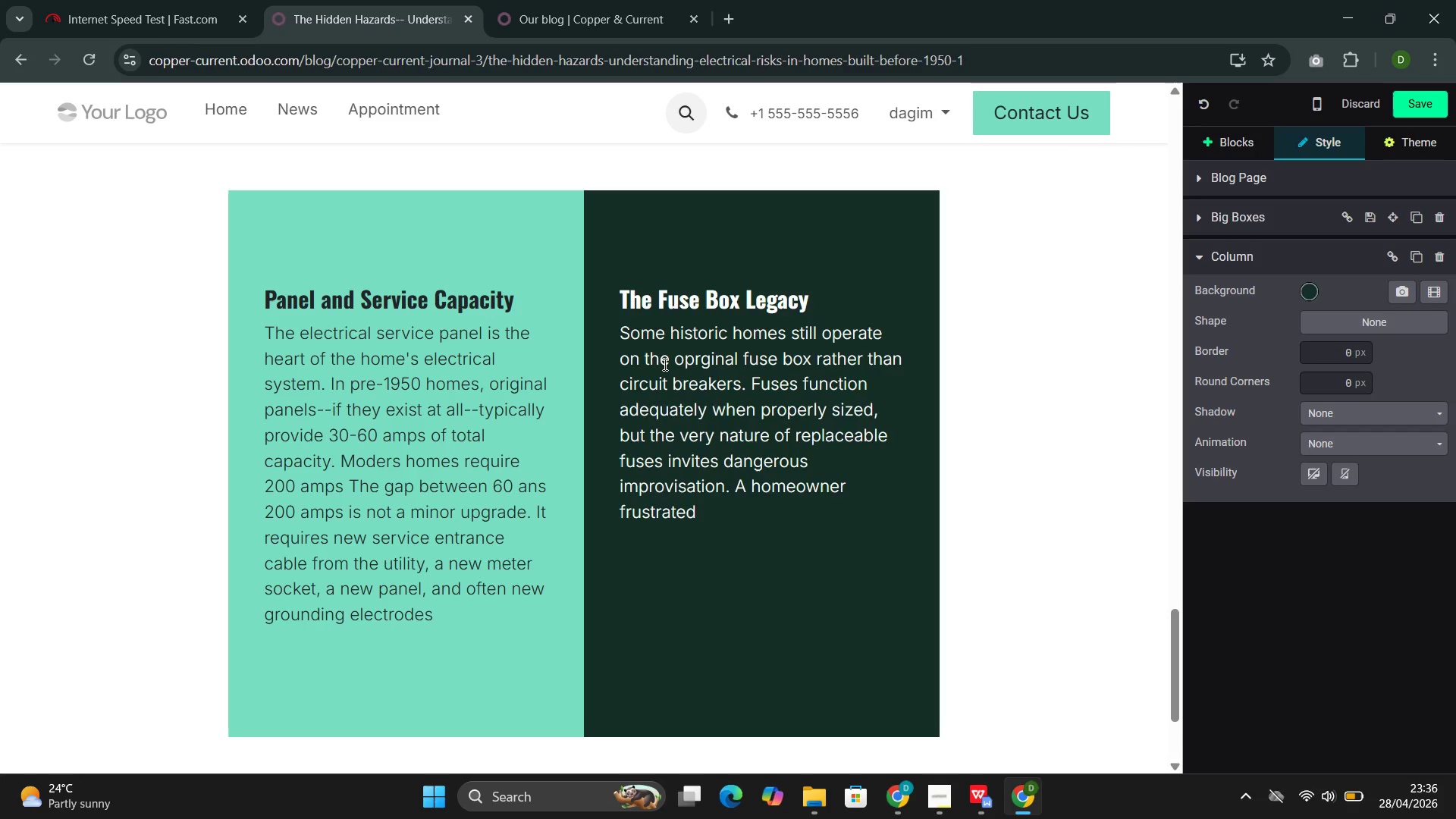 
wait(6.02)
 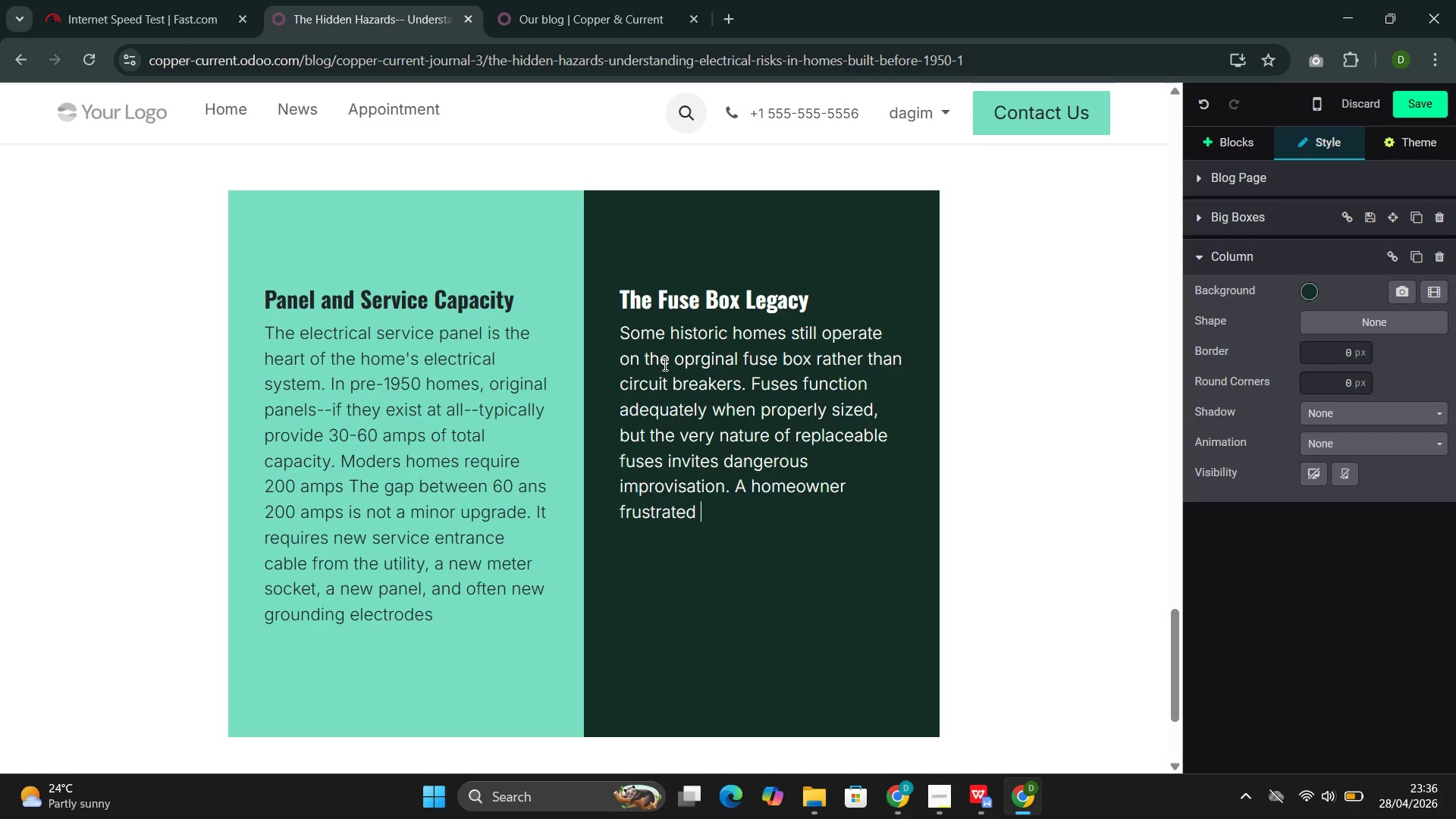 
type(by a o)
key(Backspace)
type(repeat)
 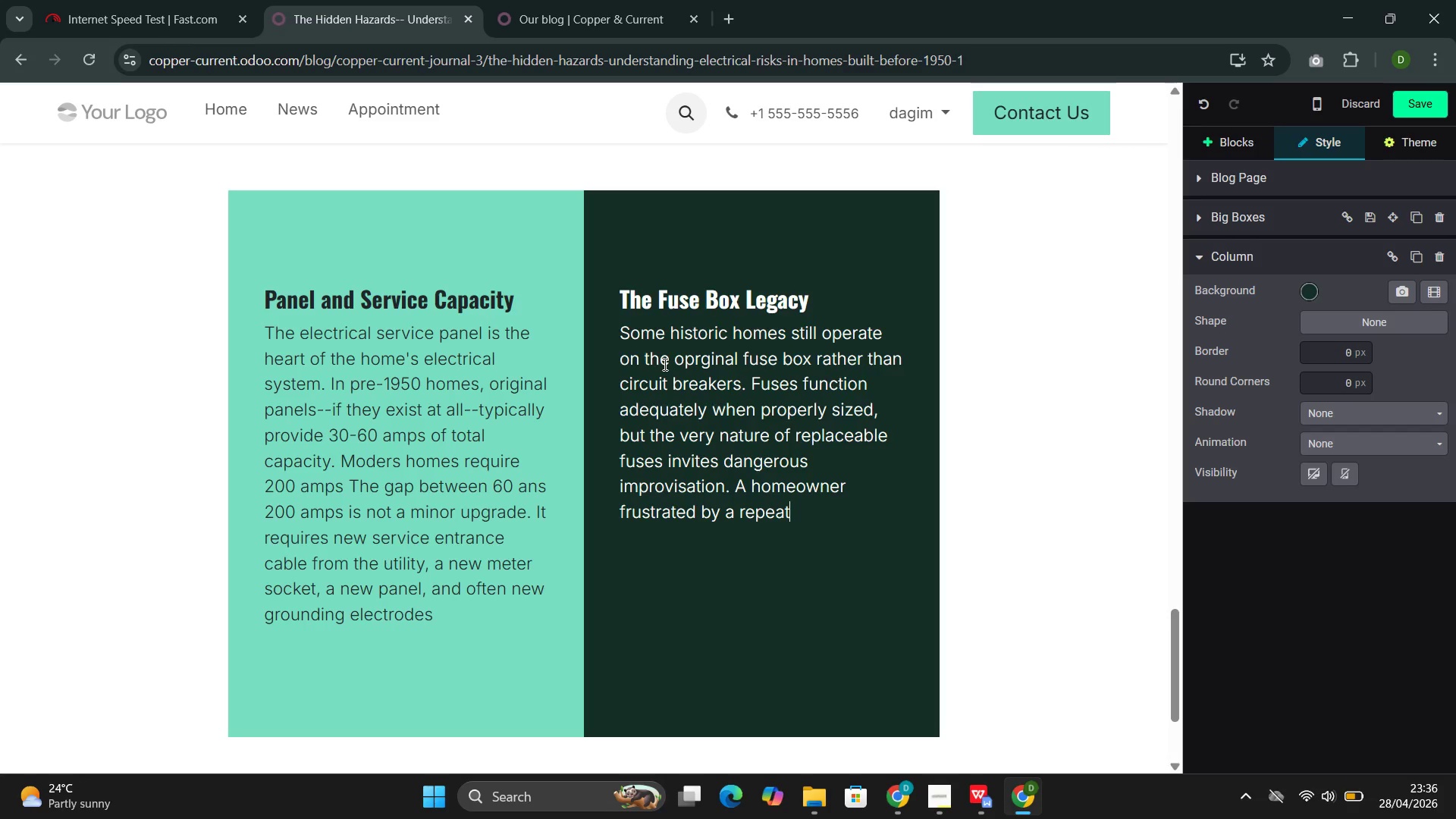 
type(edly blowing 15-amp fuse--si)
key(Backspace)
type(olving the anno)
 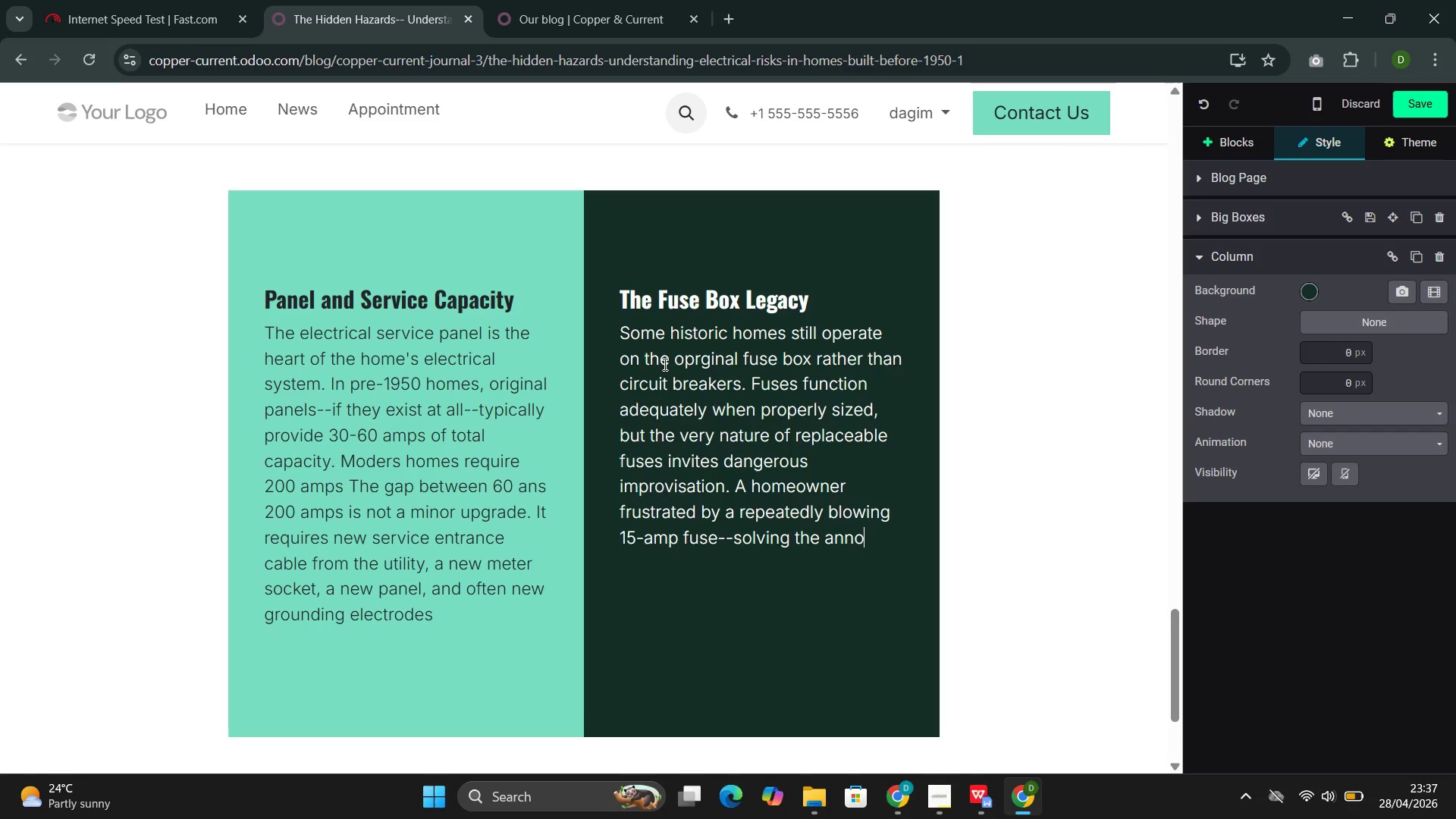 
type(yance while creating a fire hazard )
key(Backspace)
type(, as the wiring on that circuit was sized for 15 amps and cannot safely carry the additional current.)
 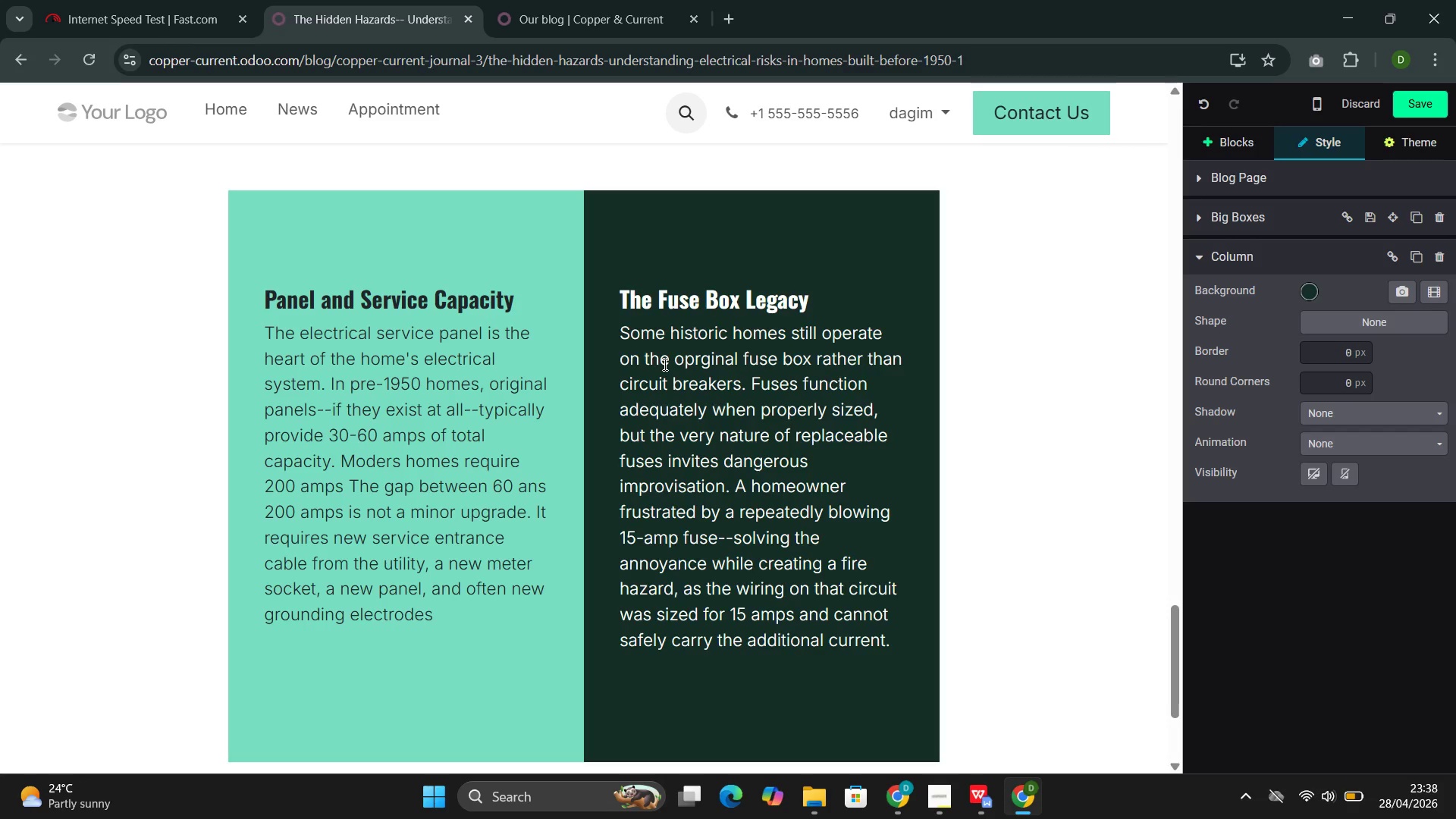 
wait(8.86)
 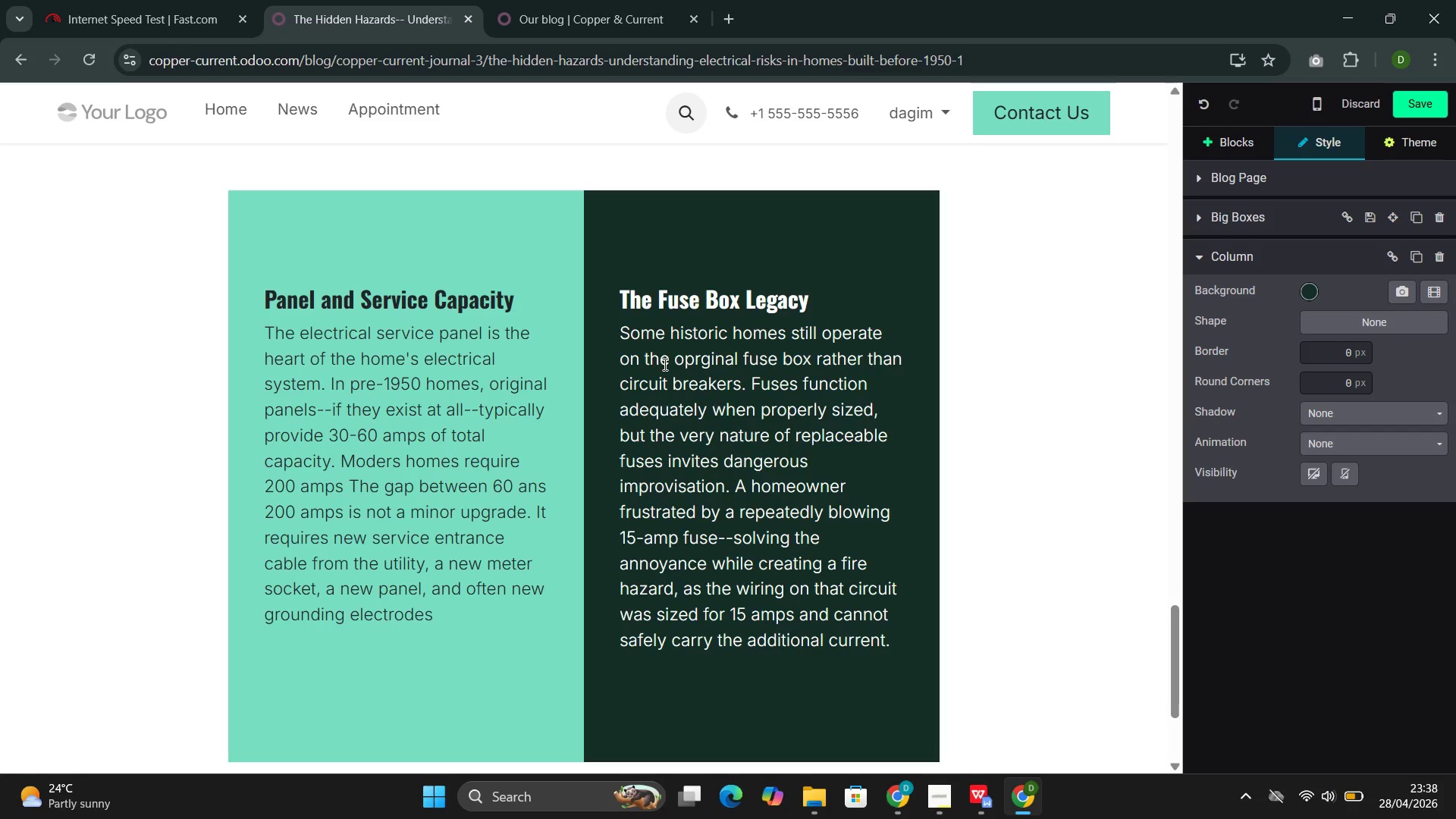 
left_click([578, 334])
 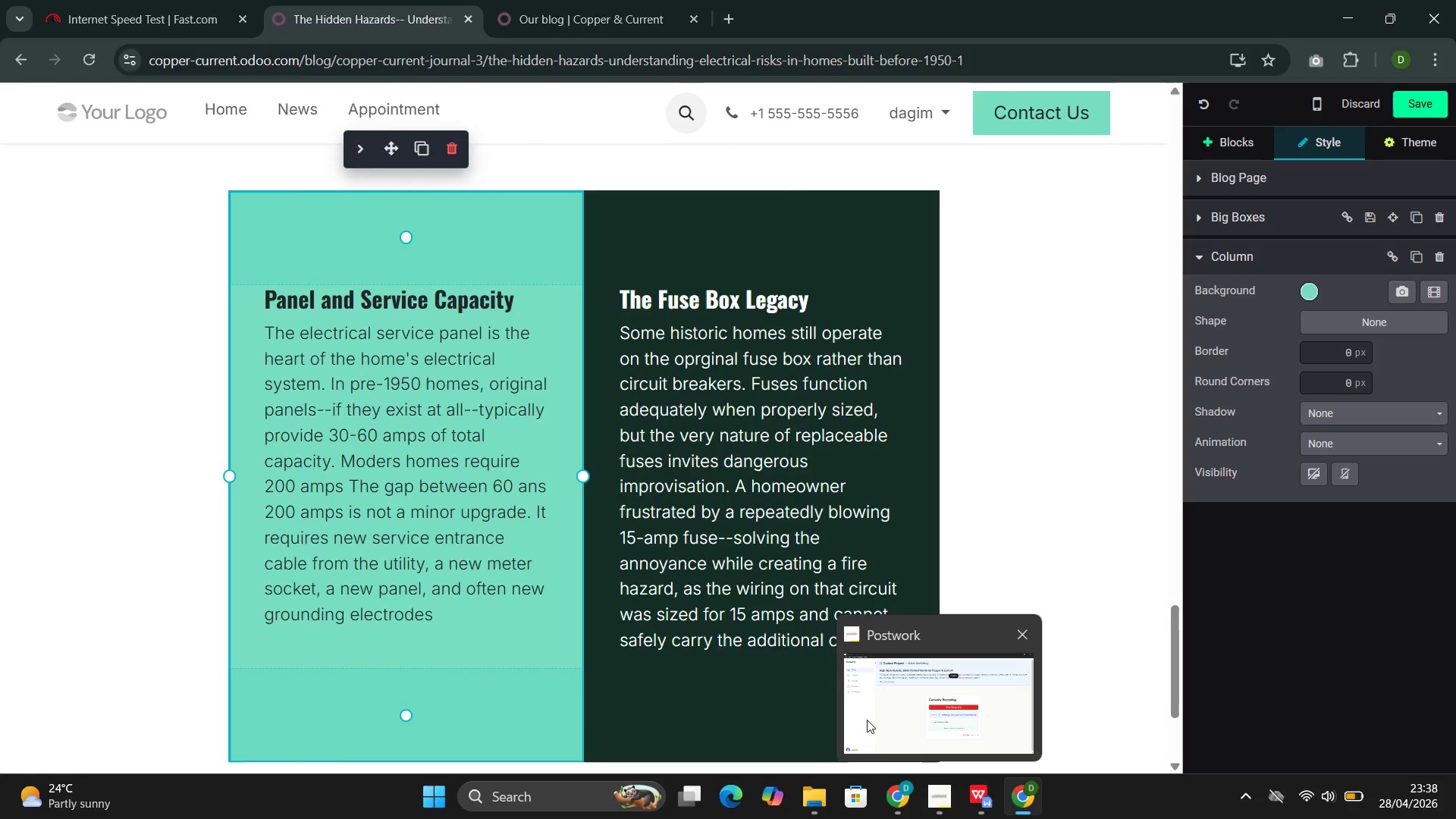 
left_click([867, 717])